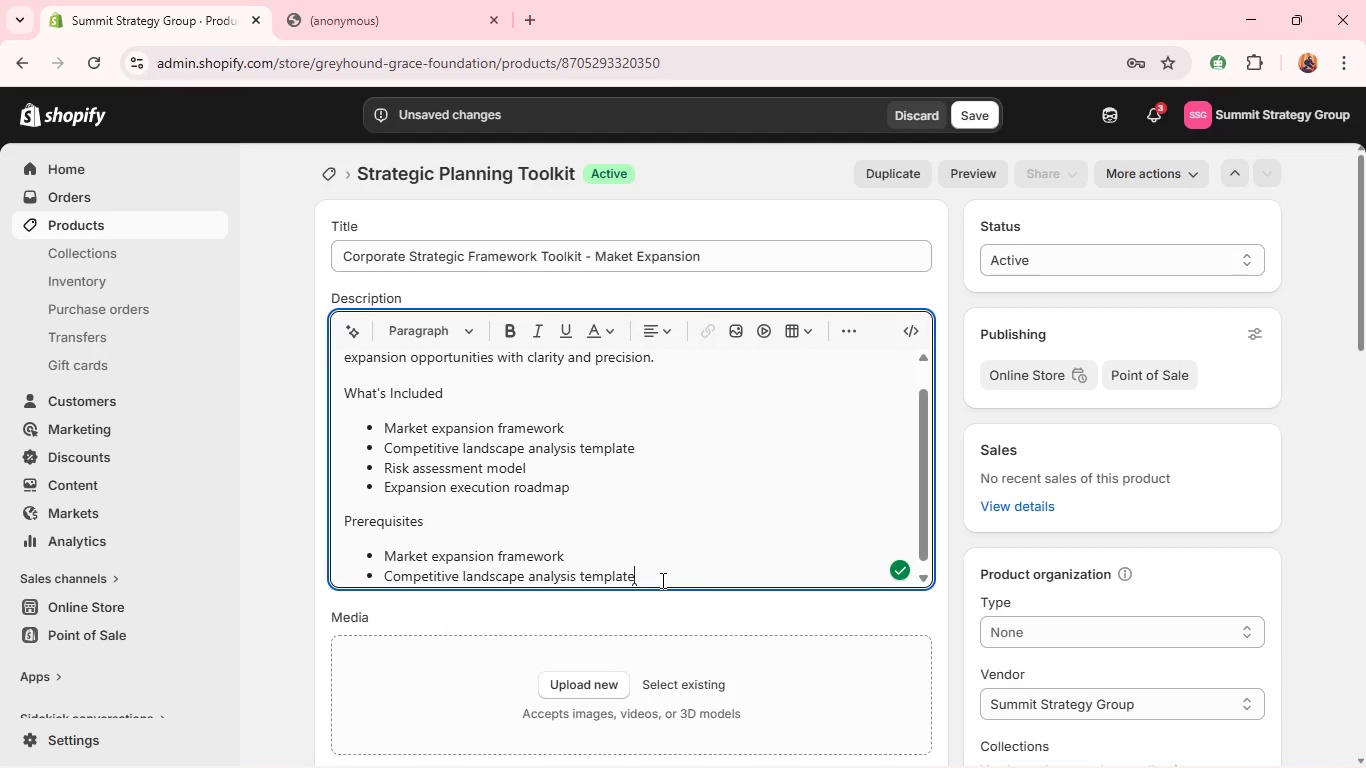 
key(Enter)
 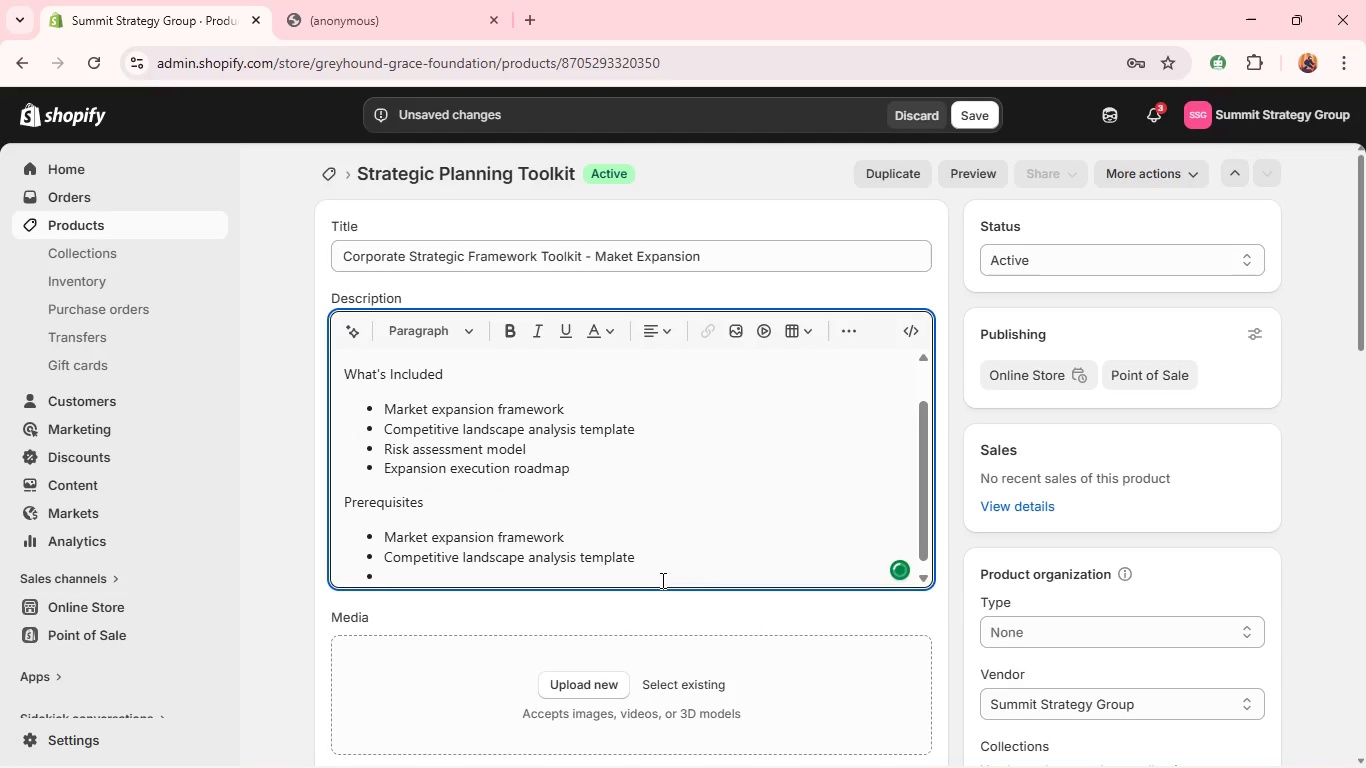 
hold_key(key=ShiftLeft, duration=0.41)
 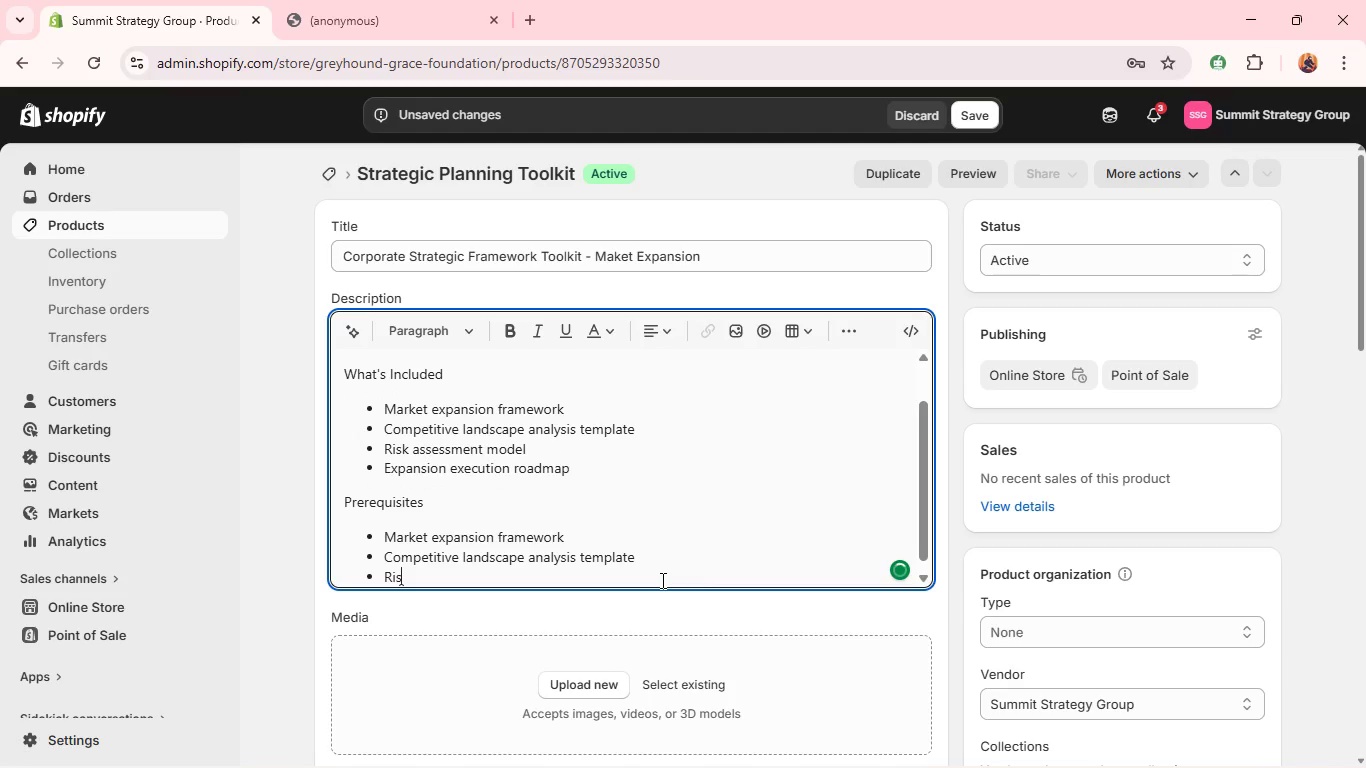 
type(risk assessment model)
 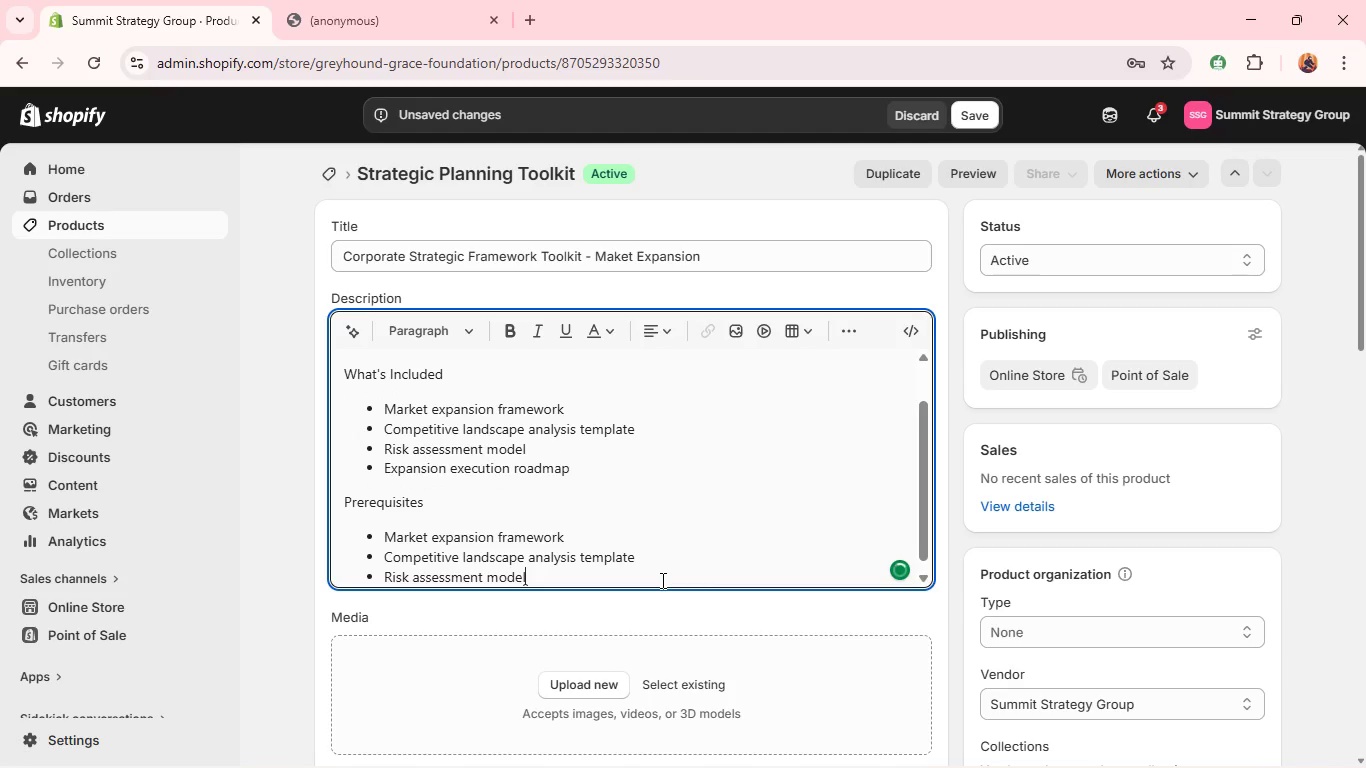 
key(Enter)
 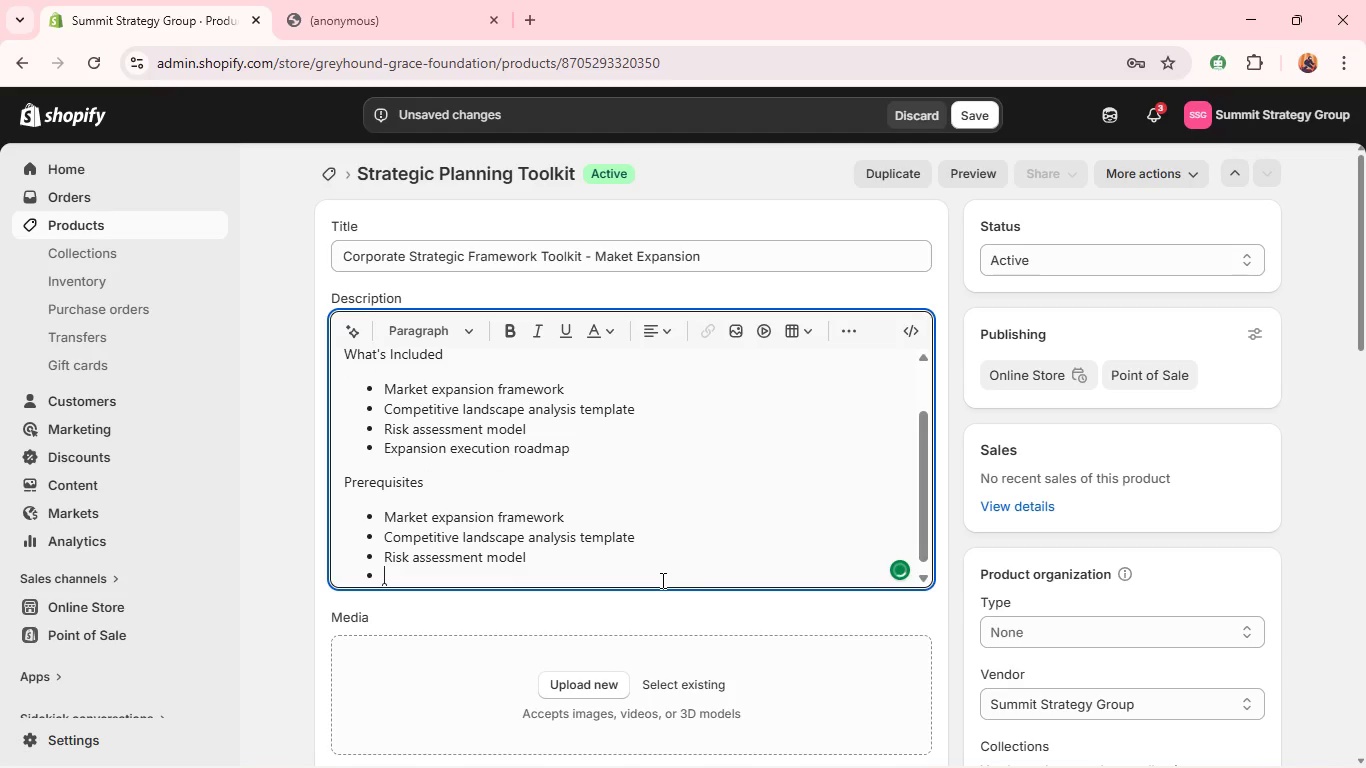 
type(EXPANSion execution roadmo)
key(Backspace)
type(ap)
 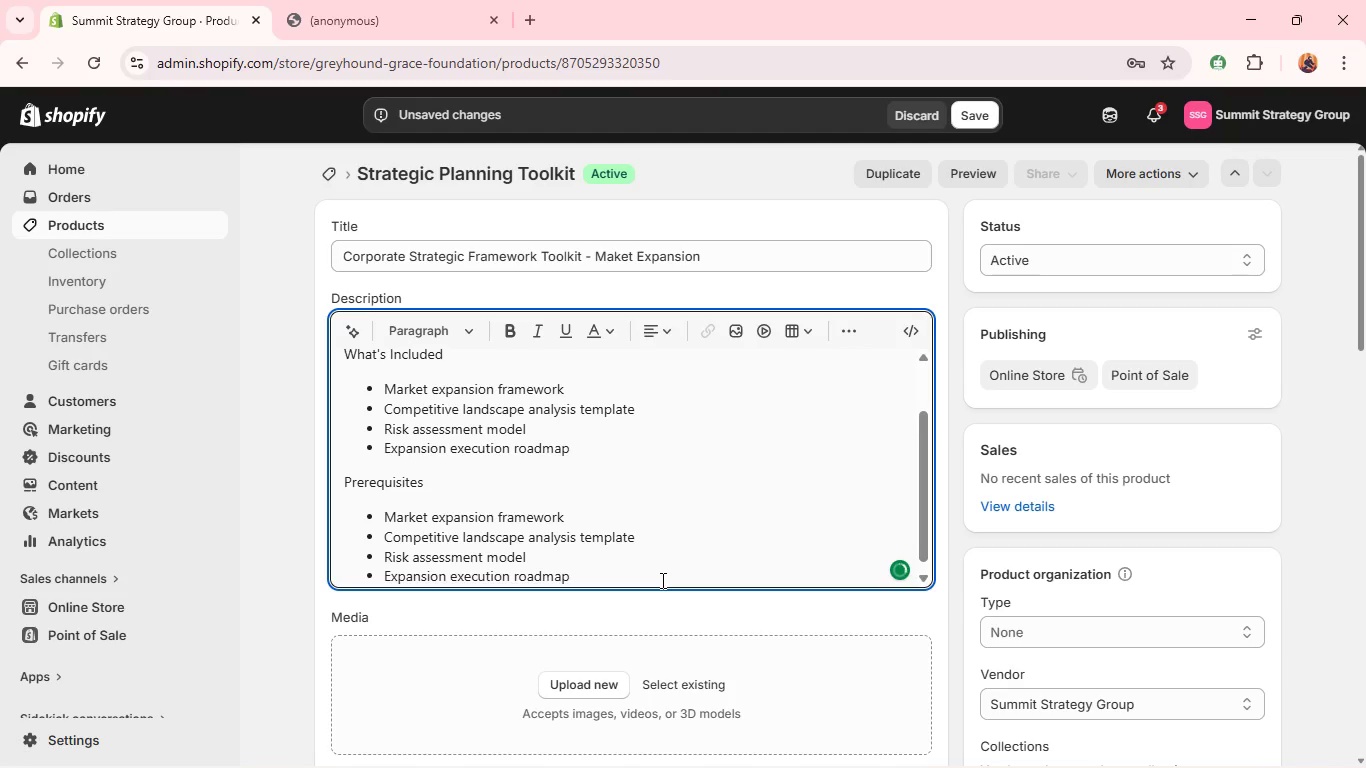 
key(Enter)
 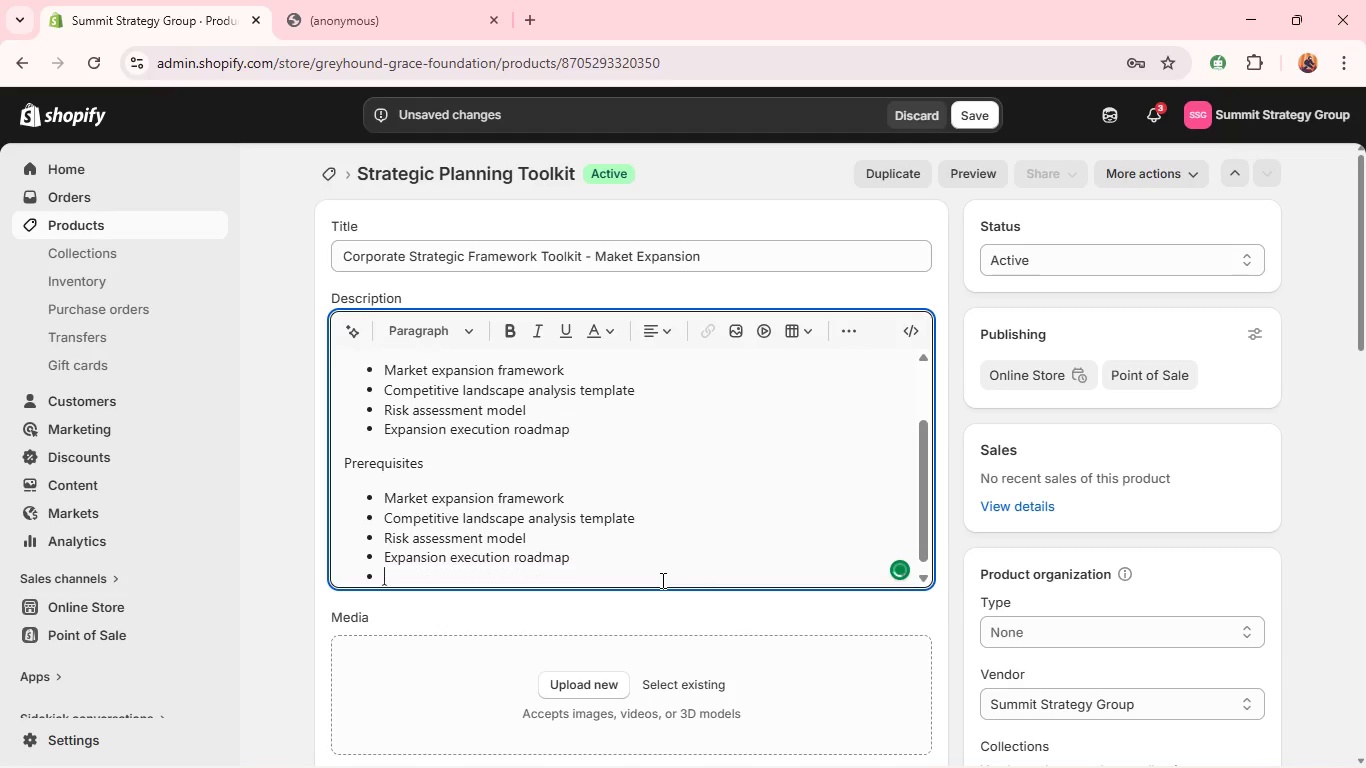 
key(Enter)
 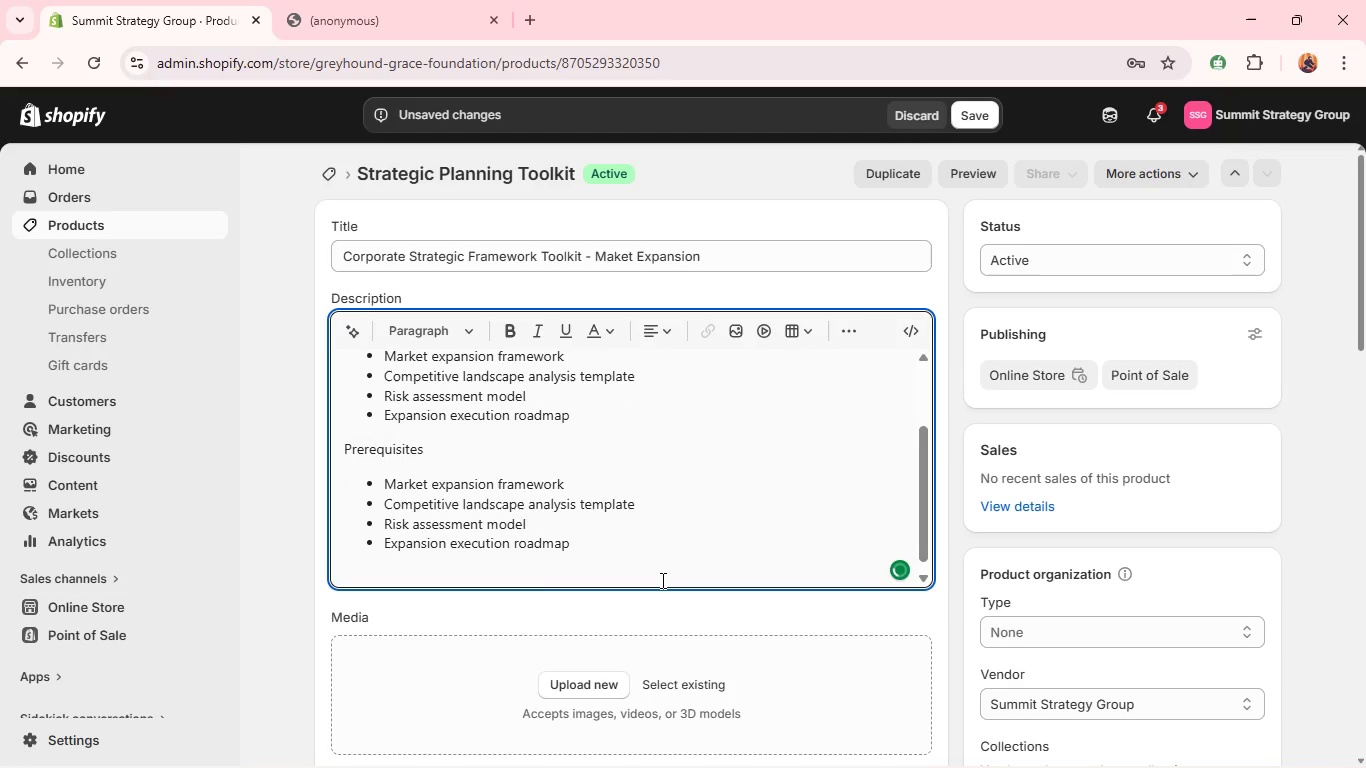 
type(Pre)
 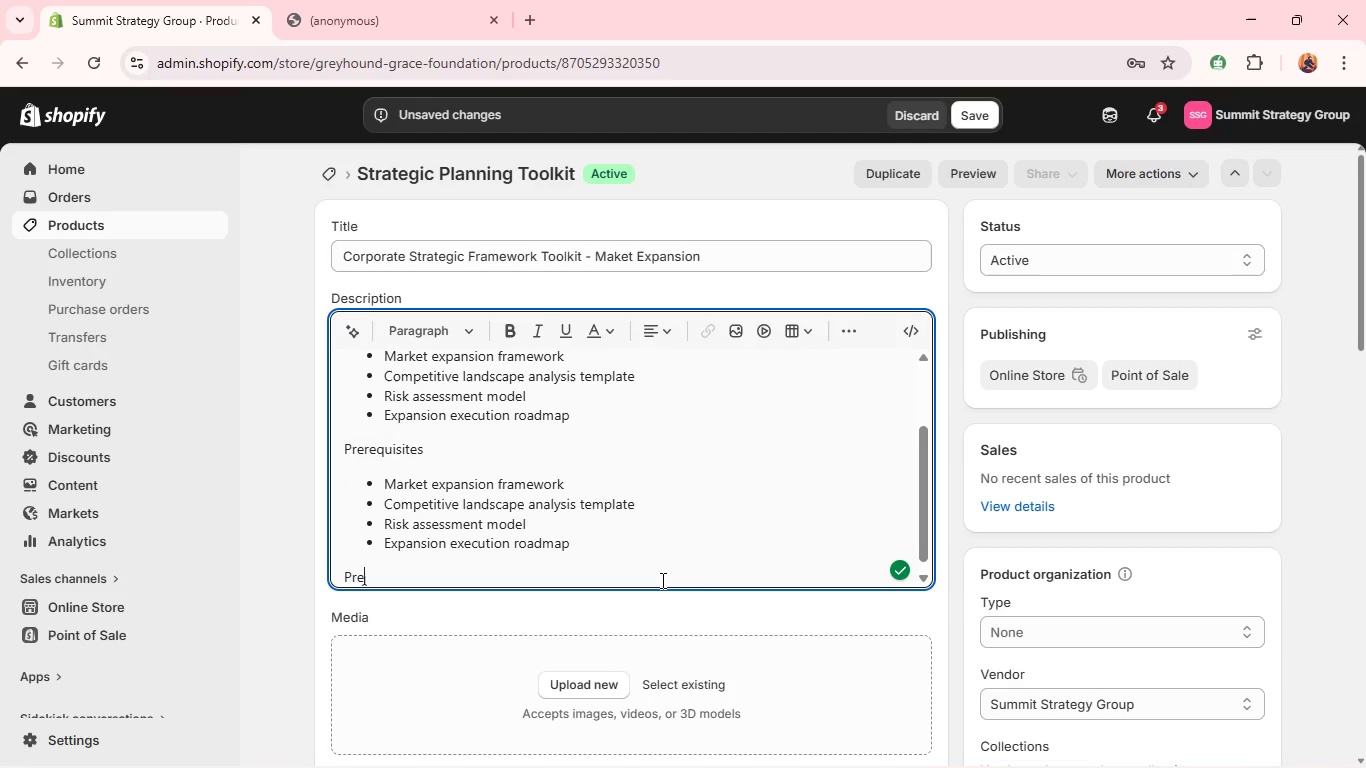 
type(requisites)
 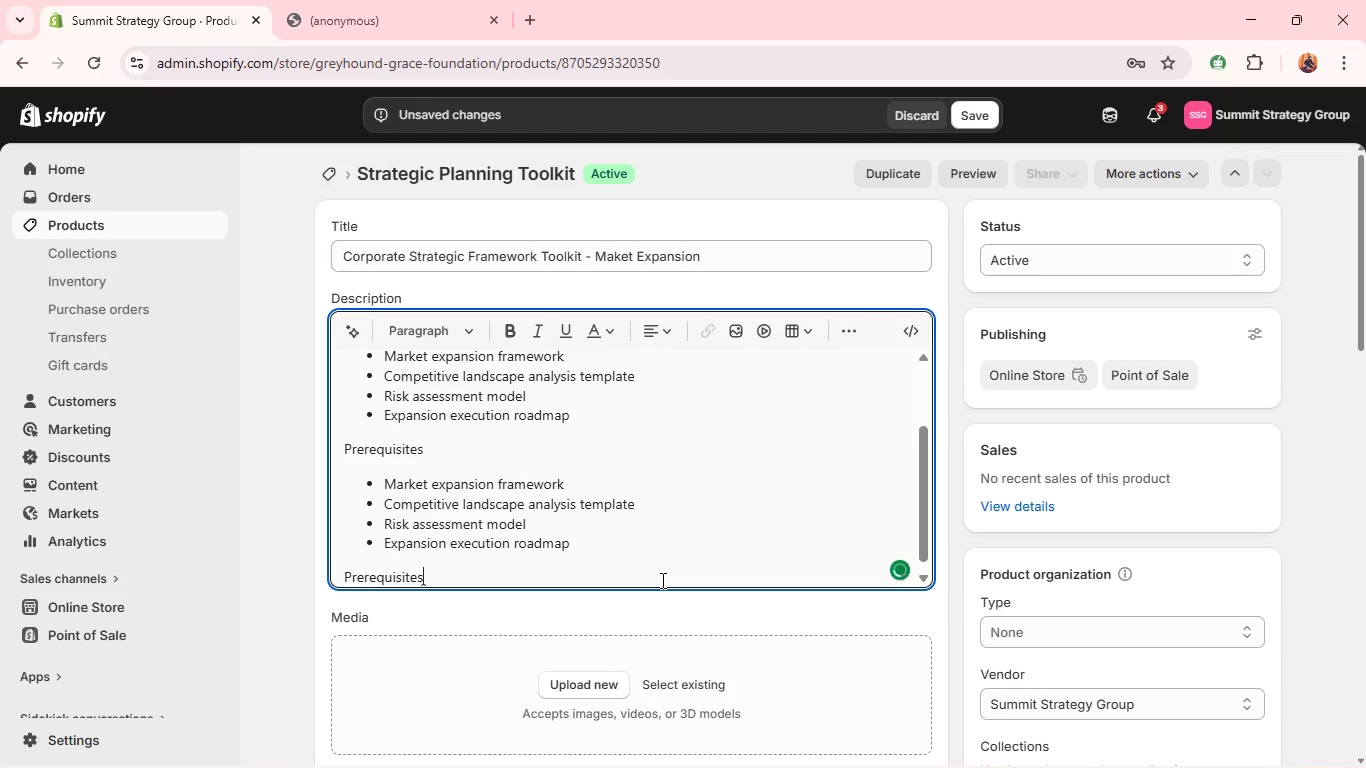 
key(Enter)
 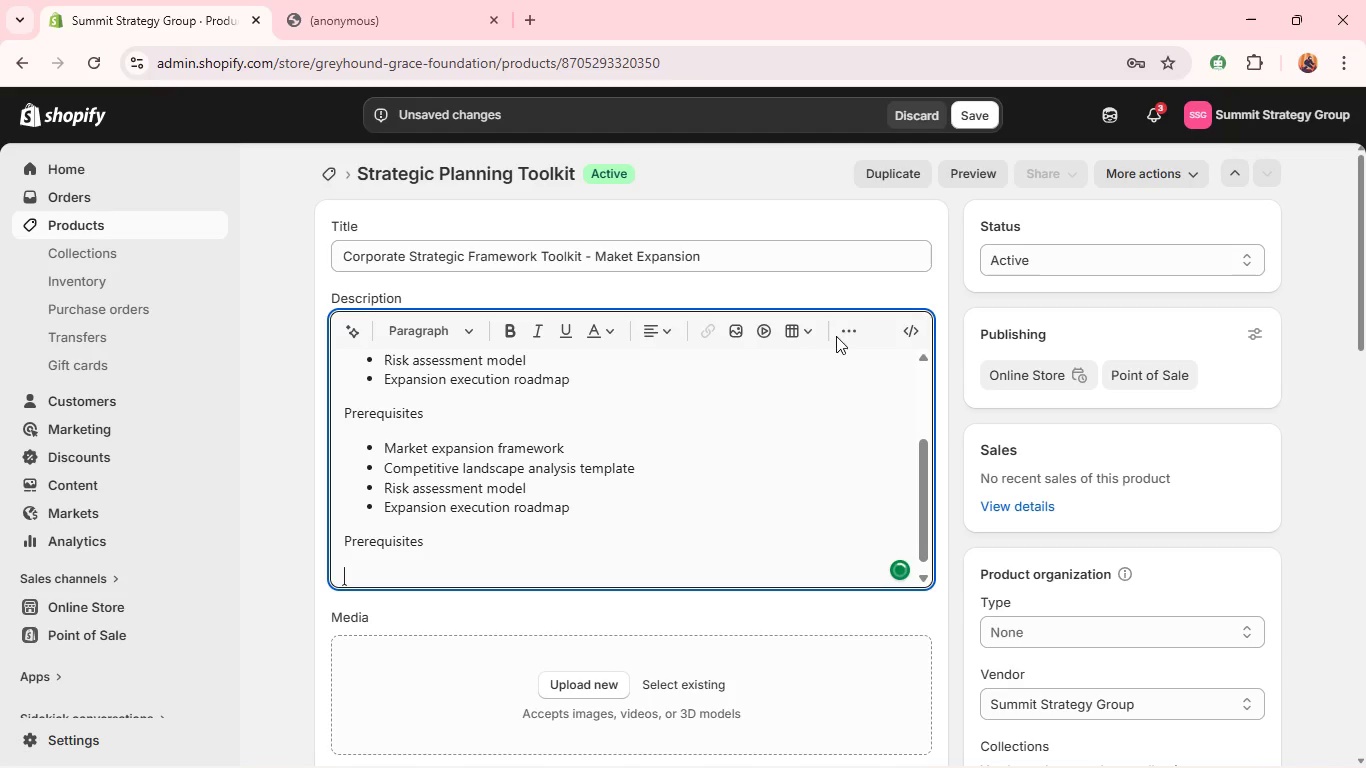 
left_click([842, 324])
 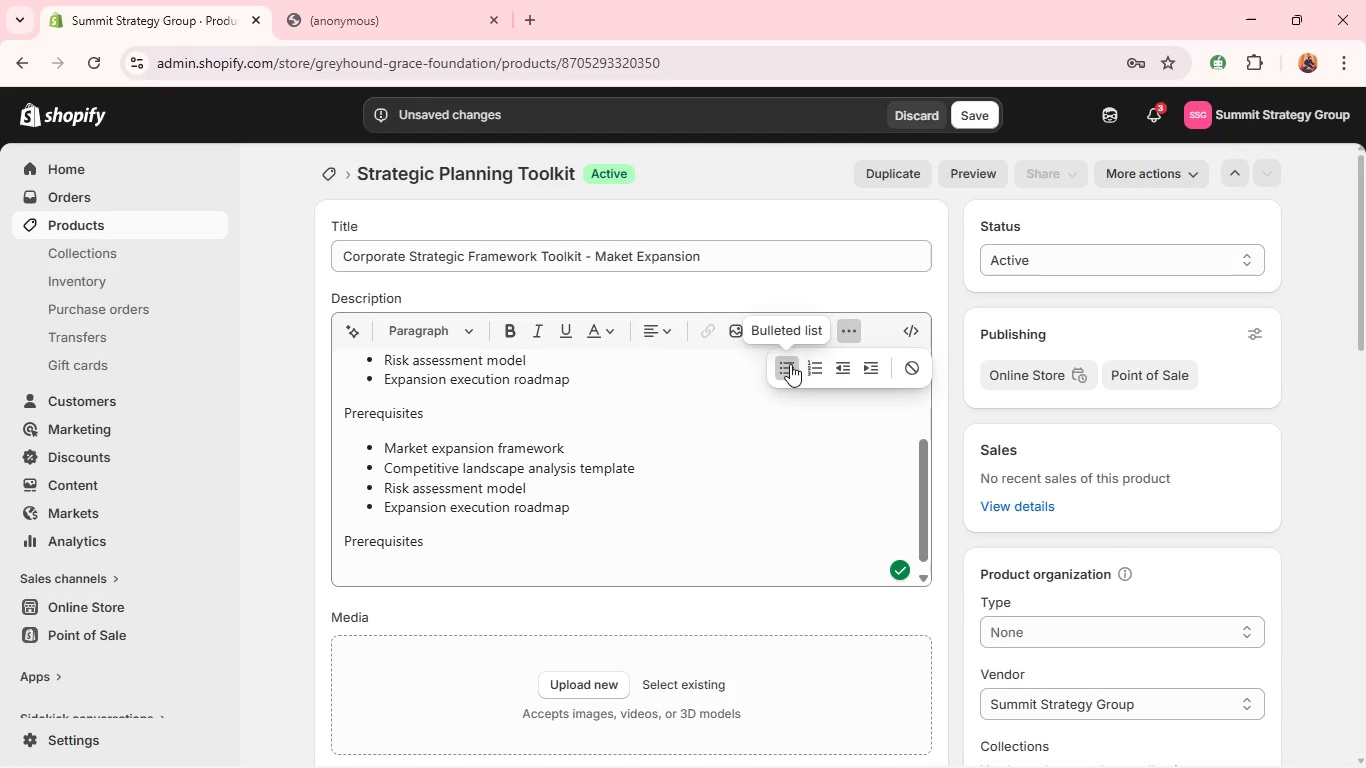 
left_click([787, 367])
 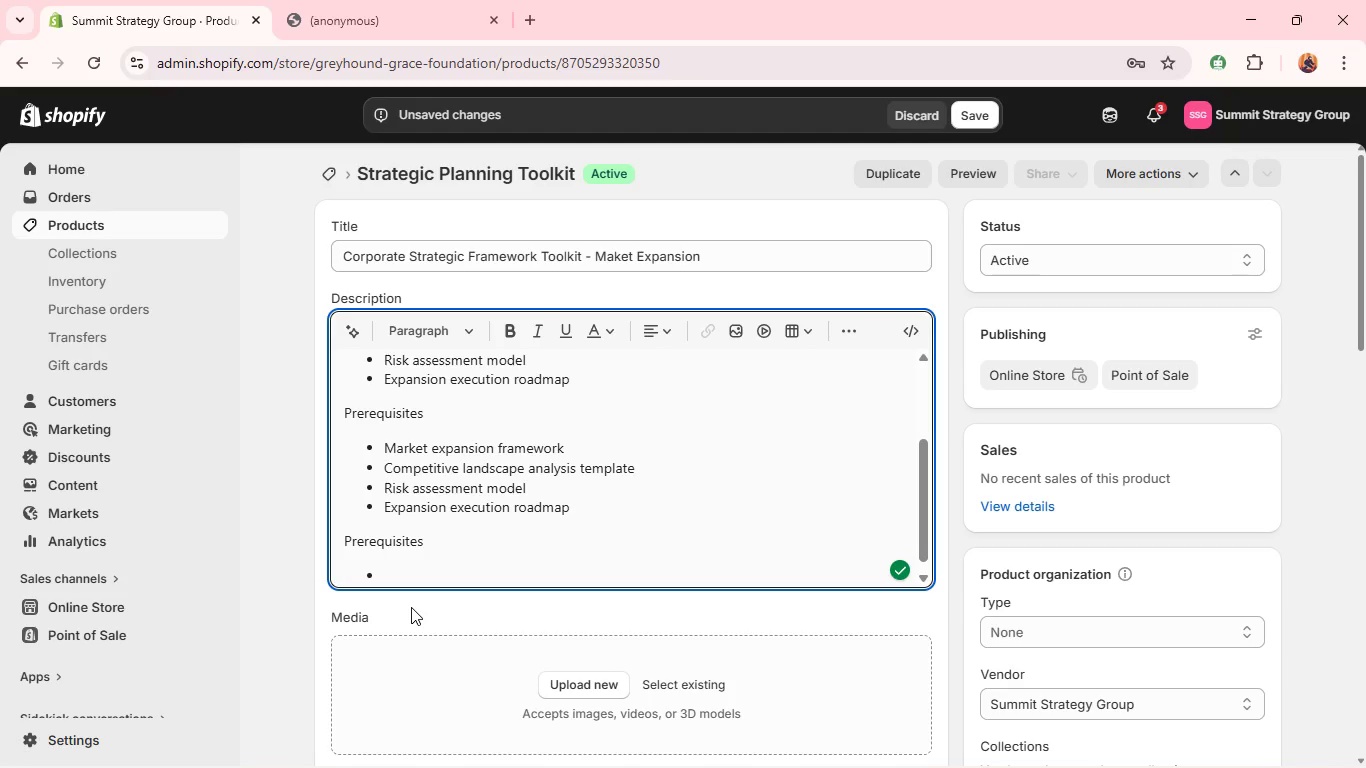 
hold_key(key=ShiftLeft, duration=0.39)
 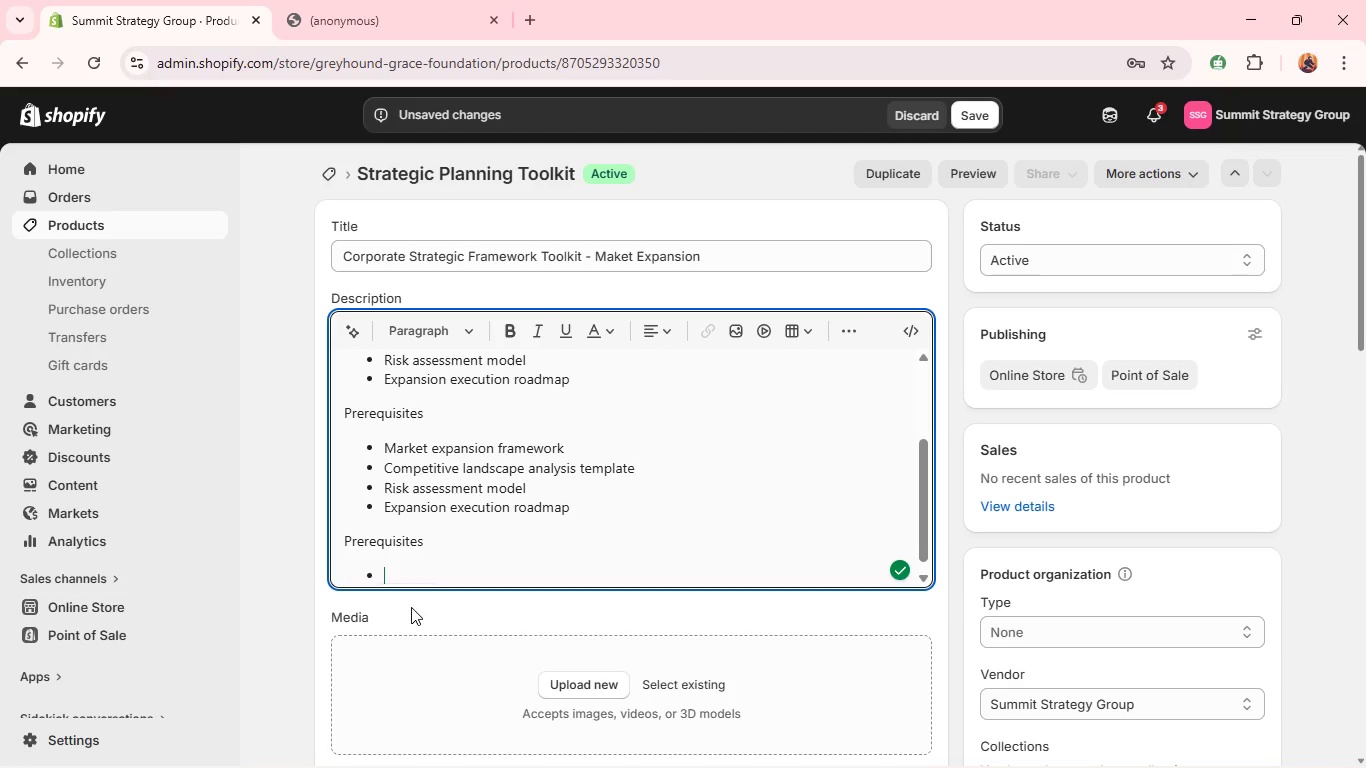 
type(Established bi)
key(Backspace)
type(ui)
key(Backspace)
type(siness operations)
 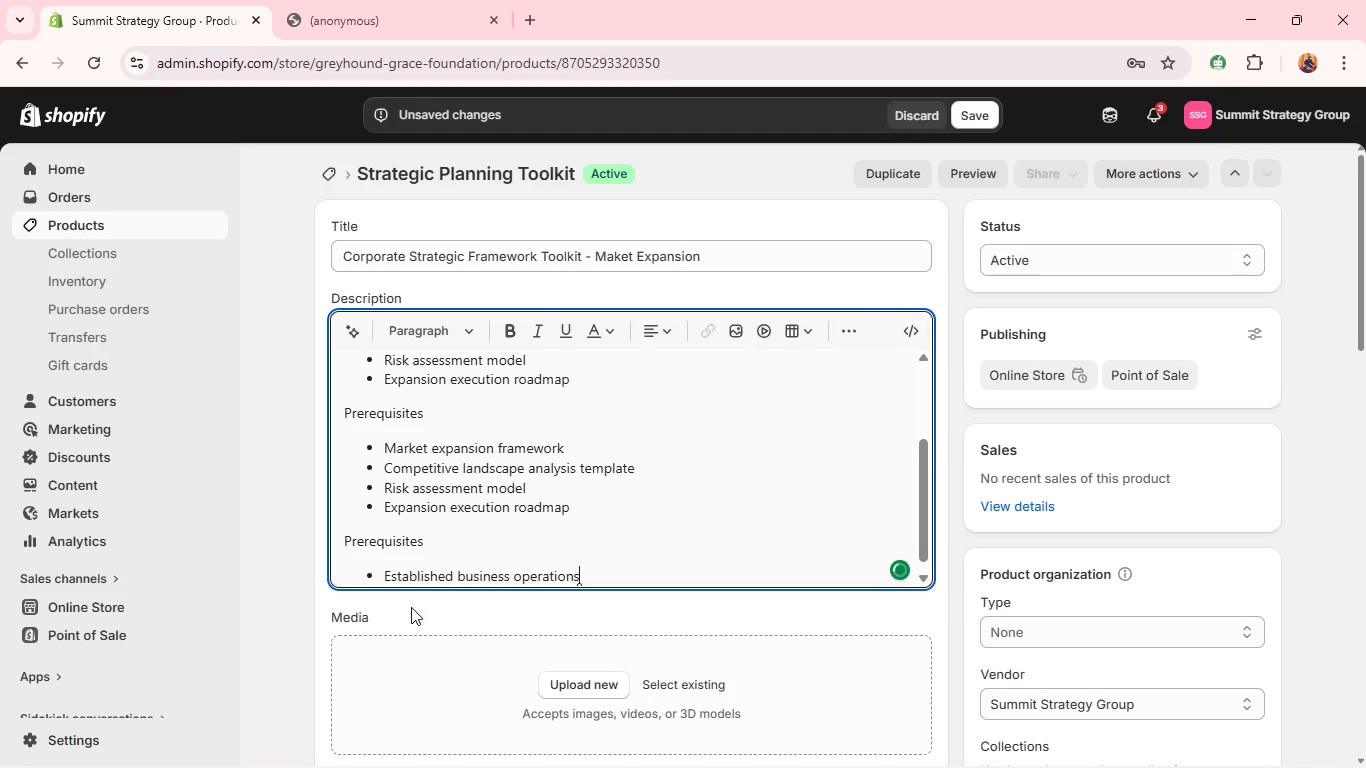 
key(Enter)
 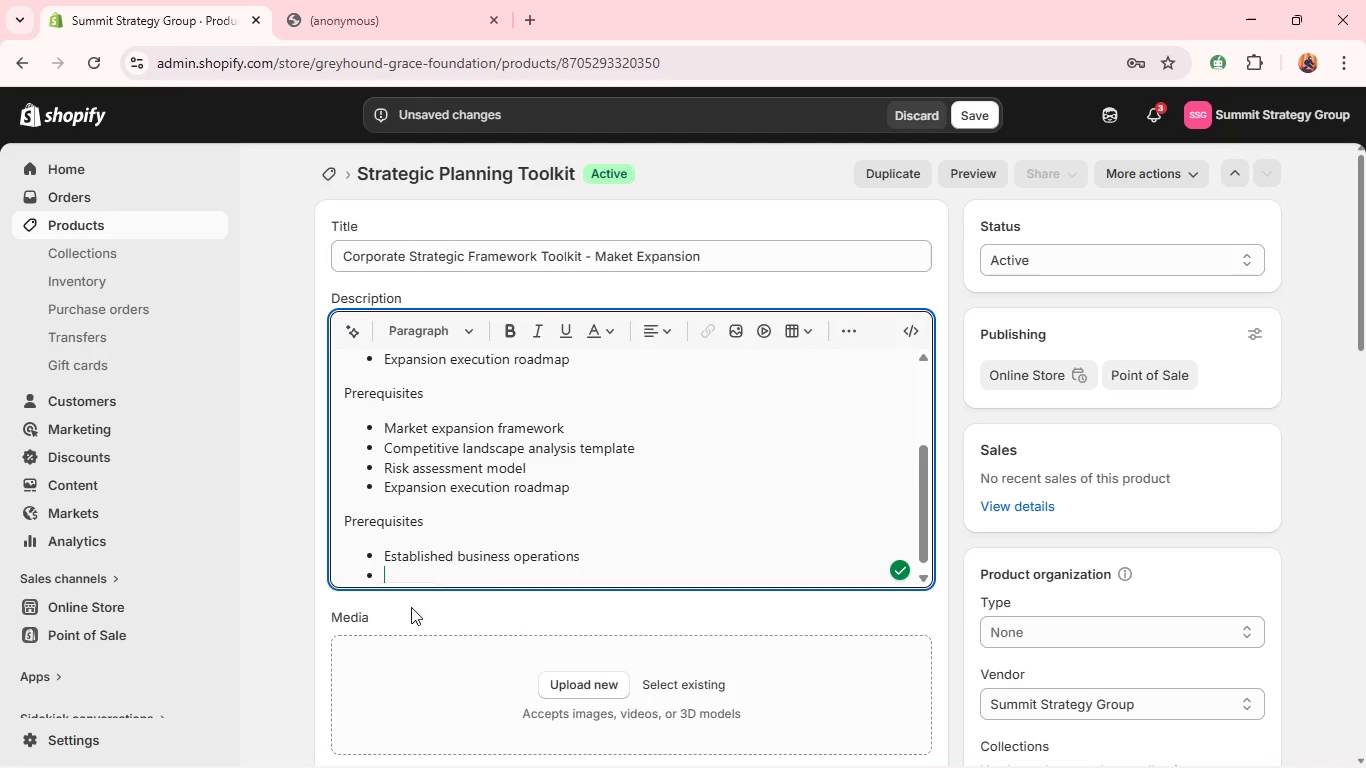 
wait(5.72)
 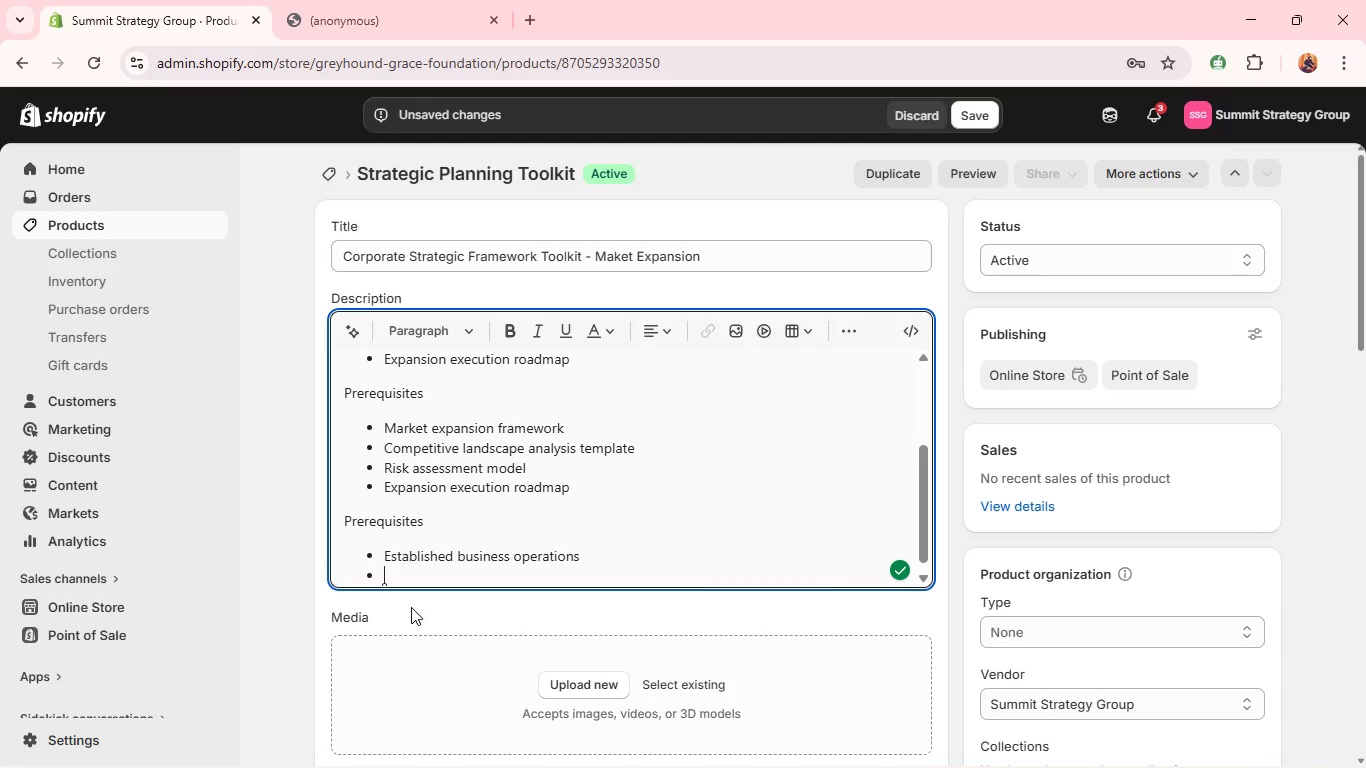 
type(Growth )
key(Backspace)
type(-stage e)
key(Backspace)
type(readiness)
 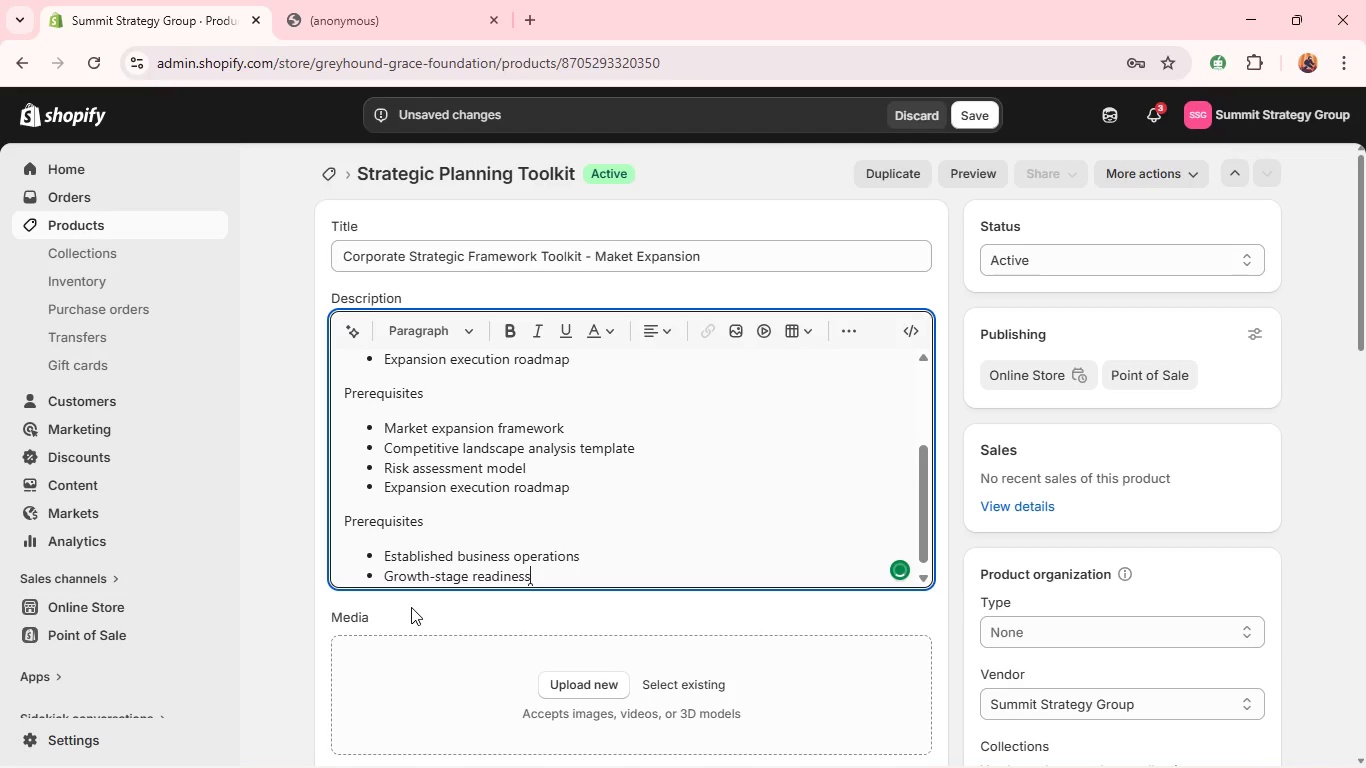 
key(Enter)
 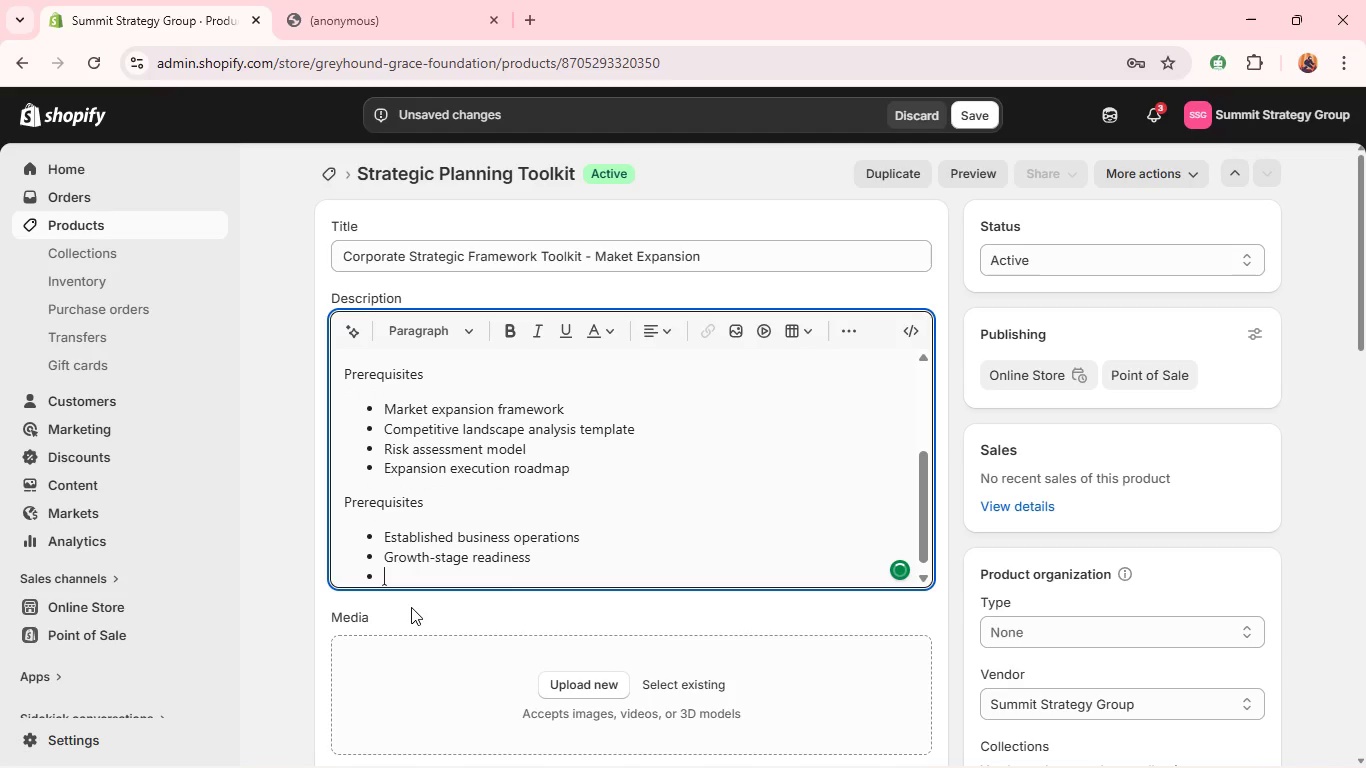 
key(Enter)
 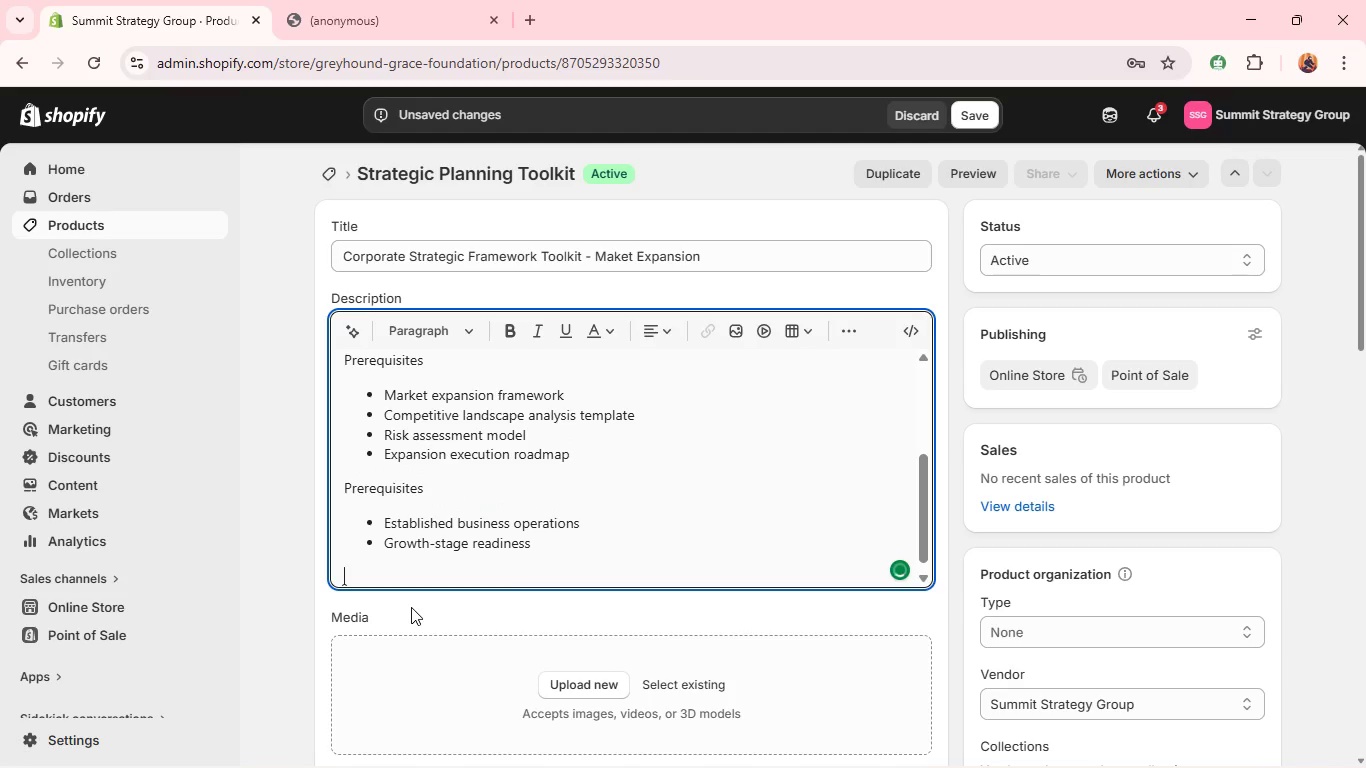 
hold_key(key=ShiftLeft, duration=0.66)
 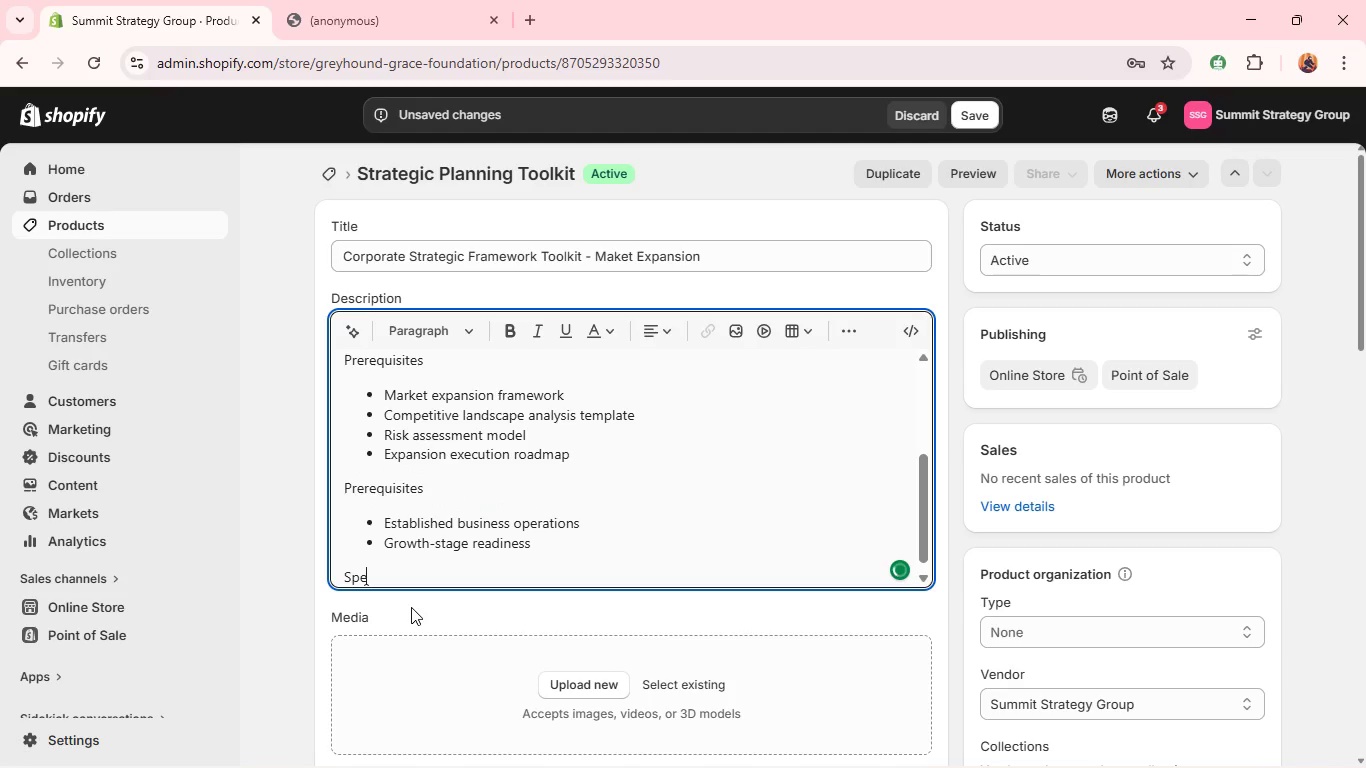 
type(specifications)
 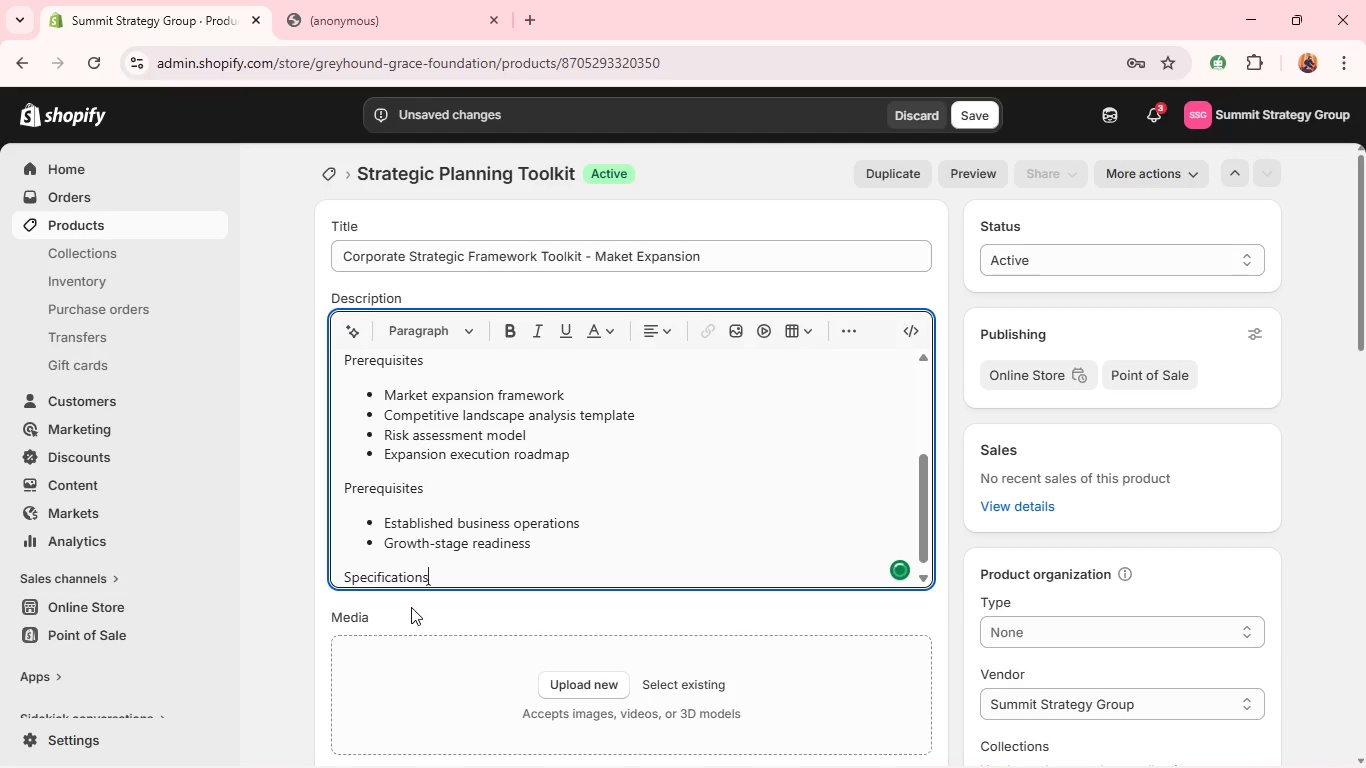 
key(Enter)
 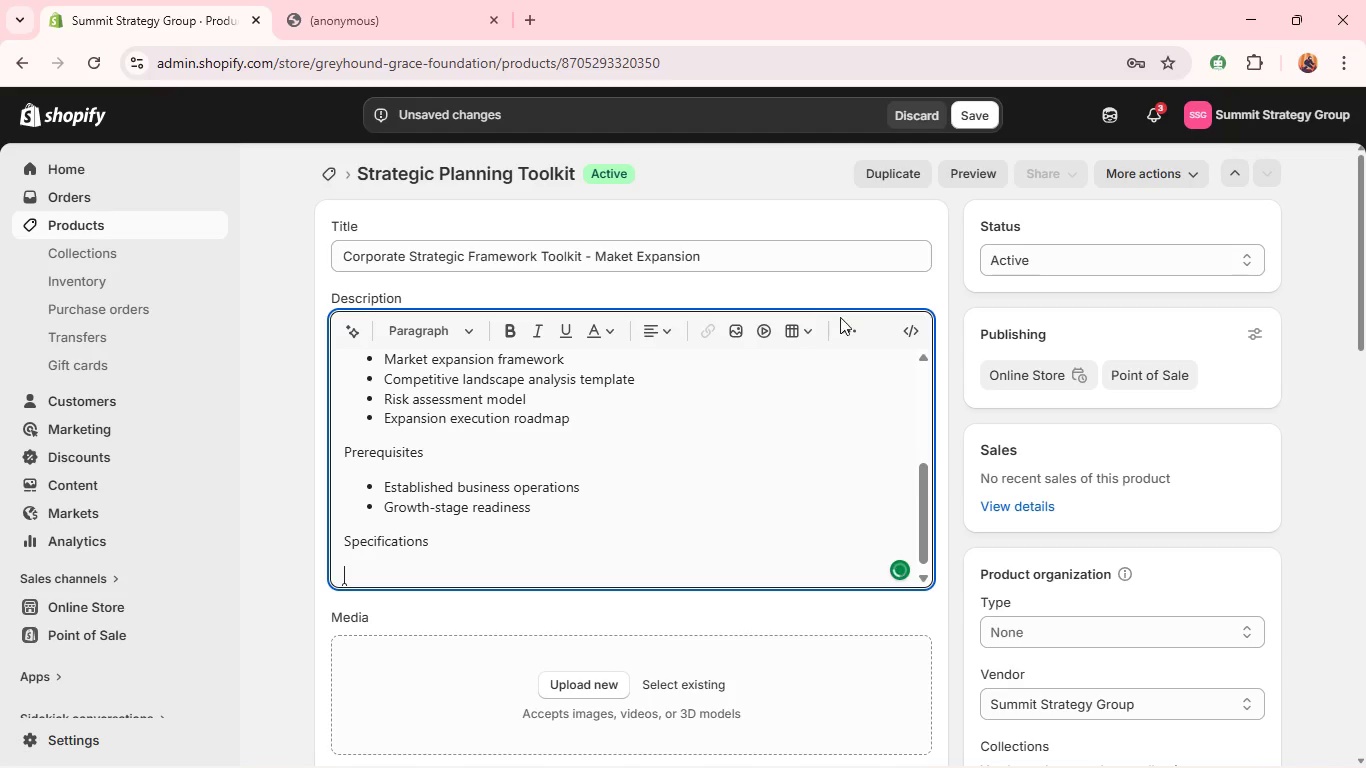 
left_click([847, 337])
 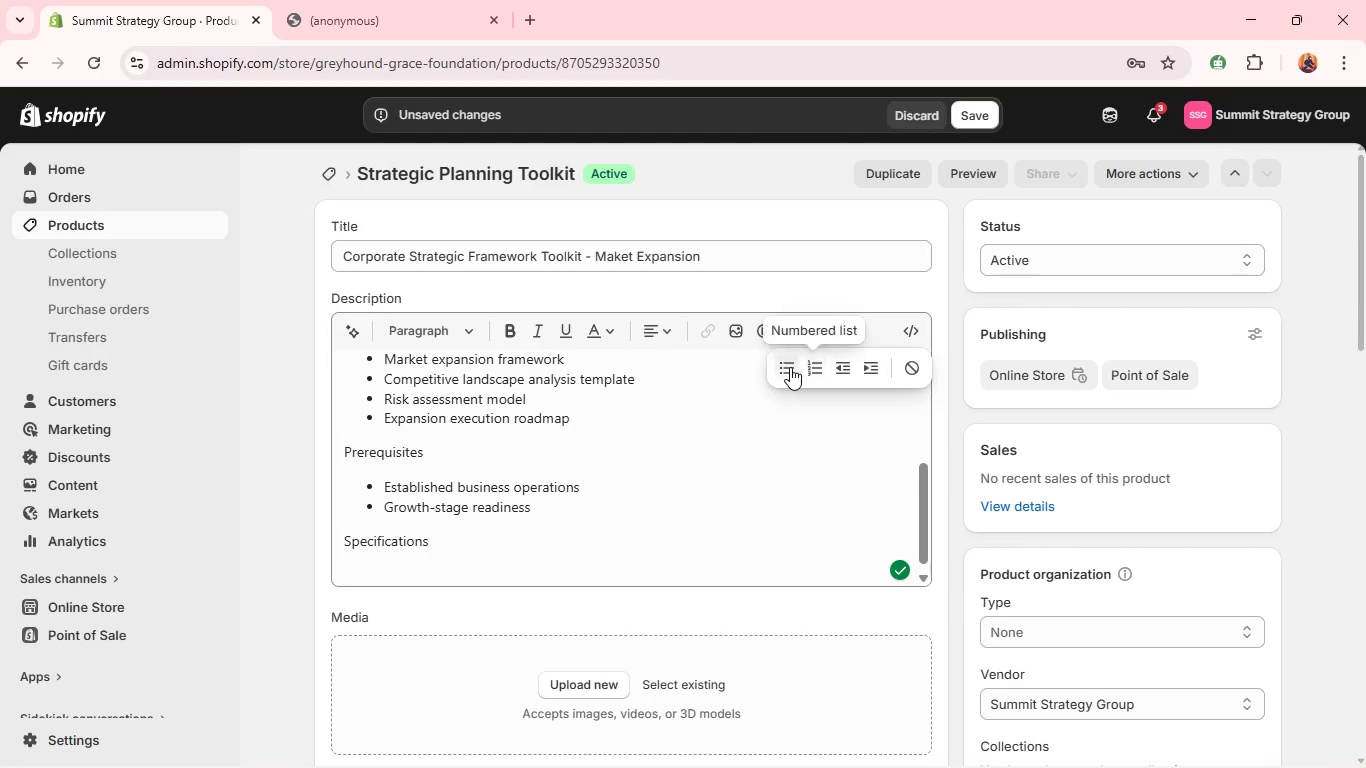 
left_click([787, 368])
 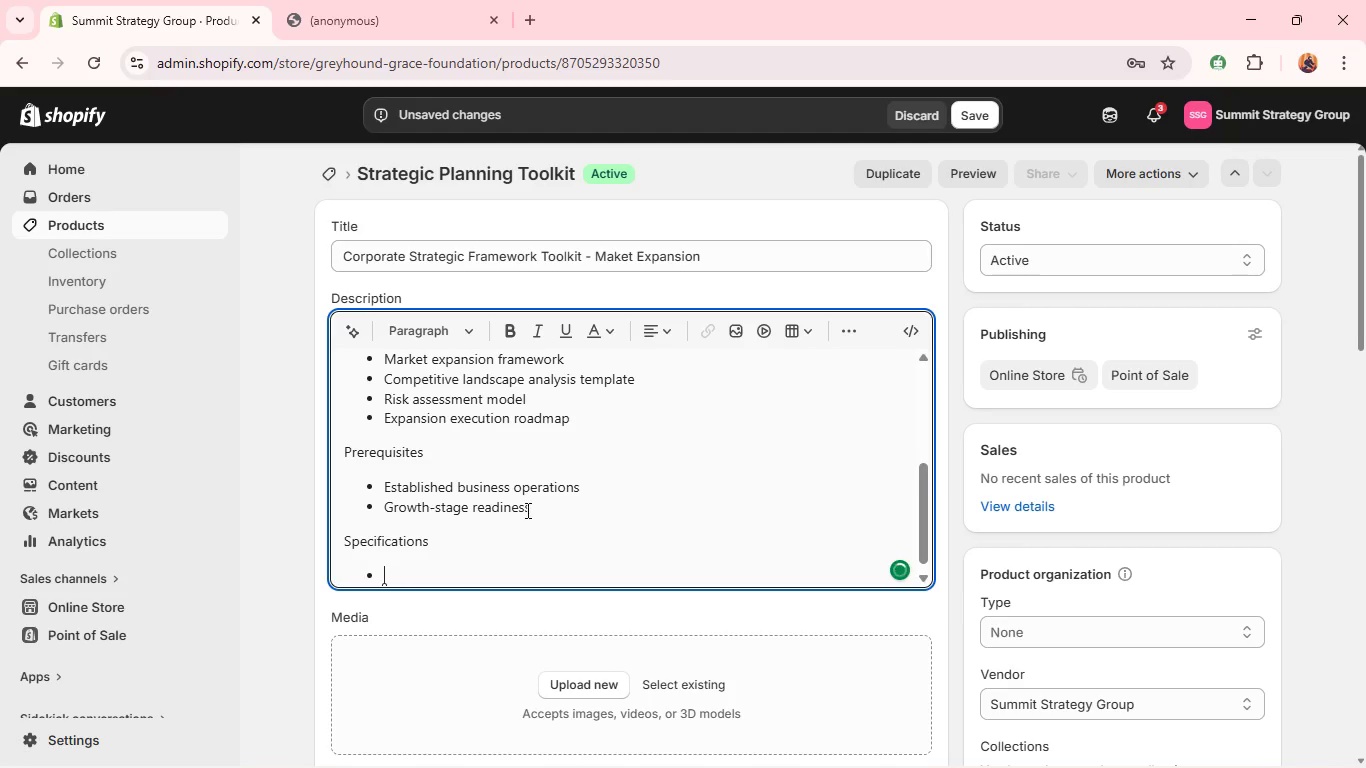 
type(format: pdf = Excel)
 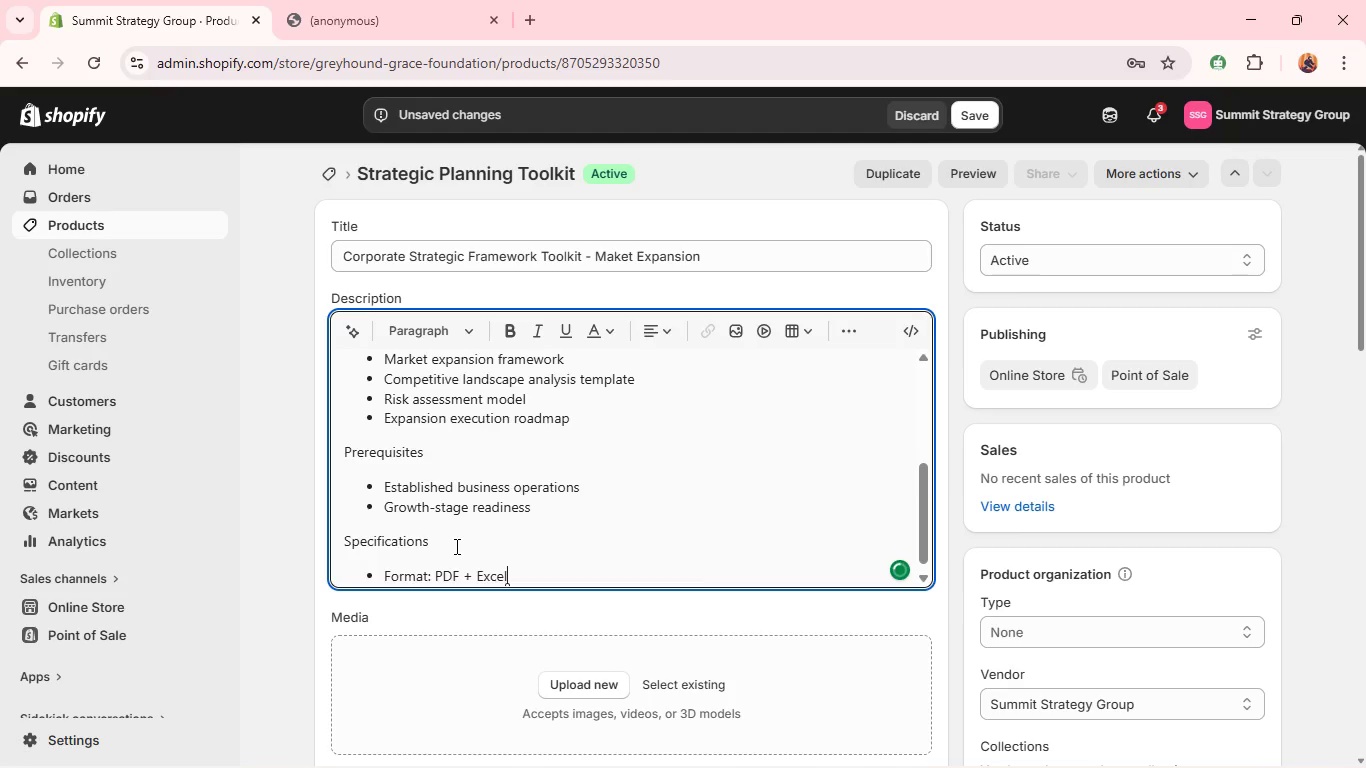 
 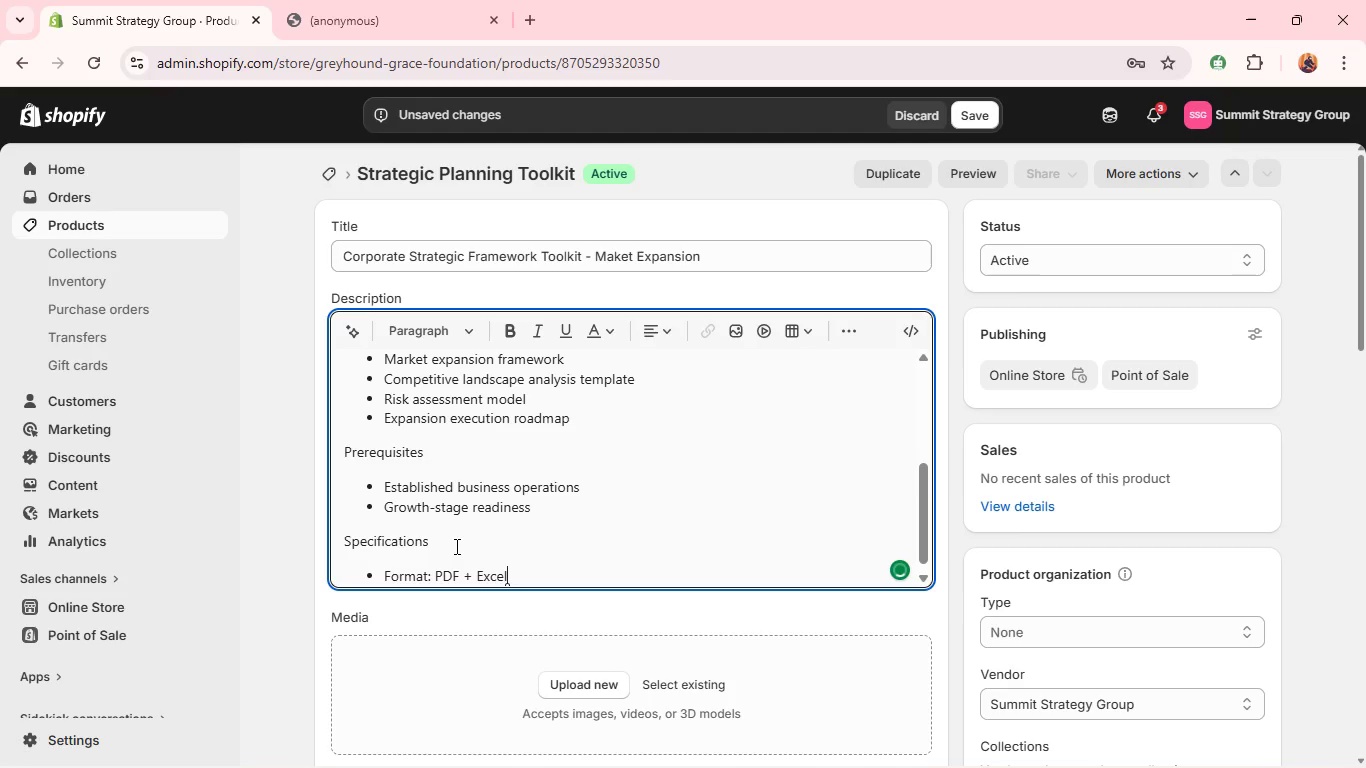 
key(Enter)
 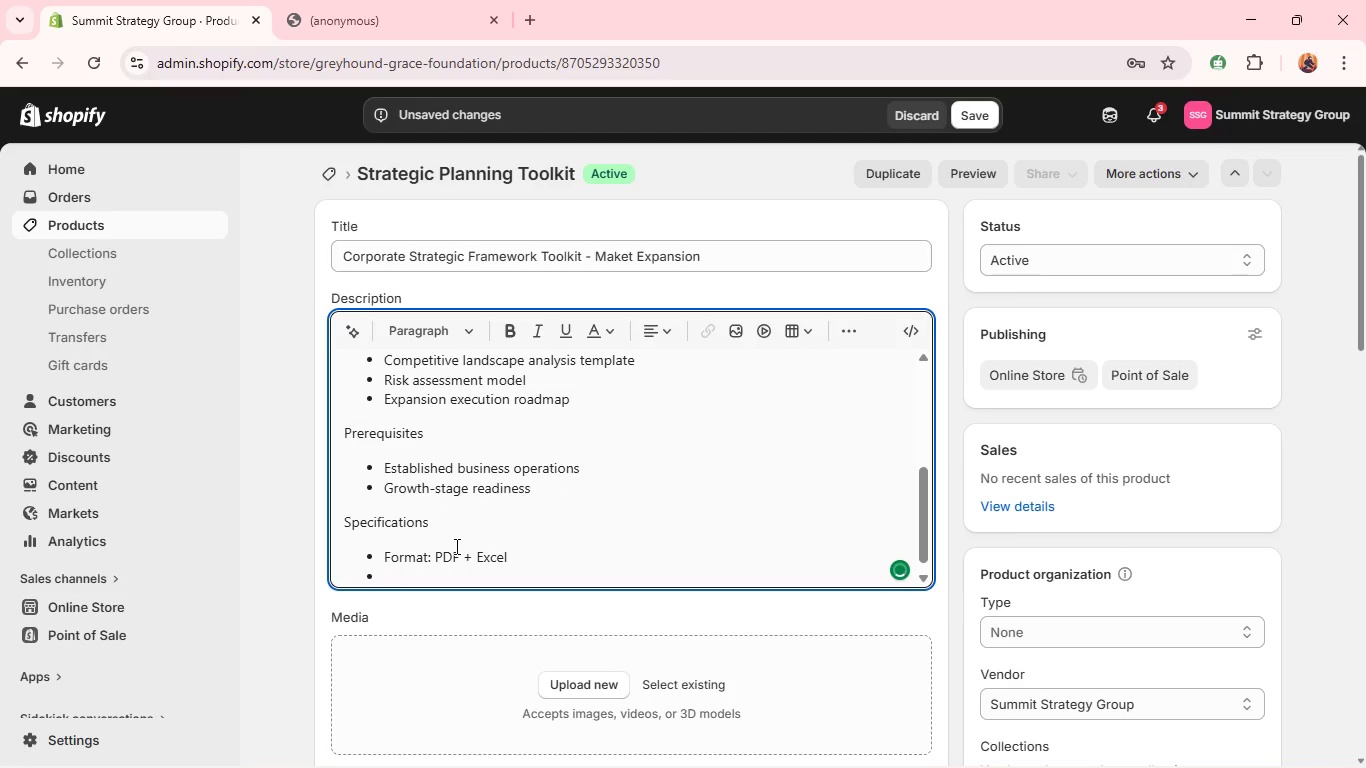 
type(DELIVEry; instant download)
 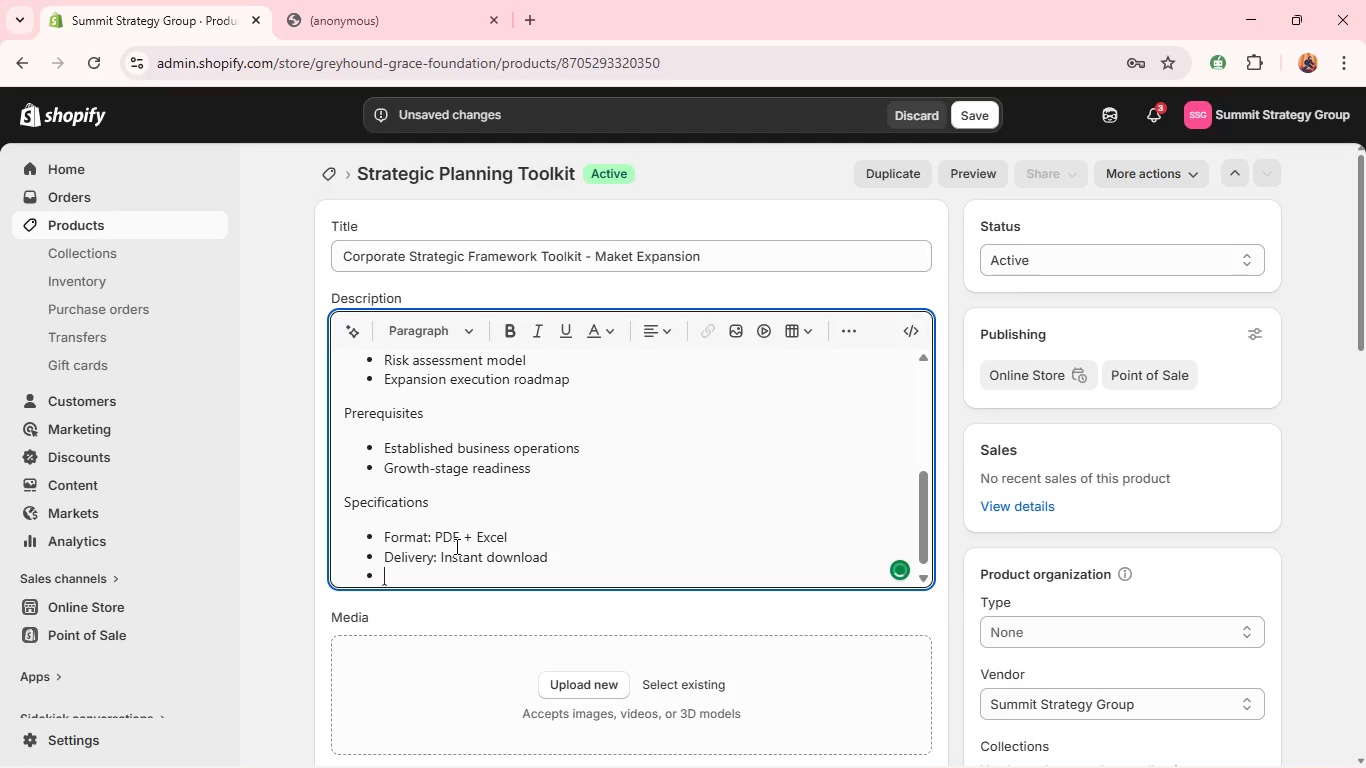 
 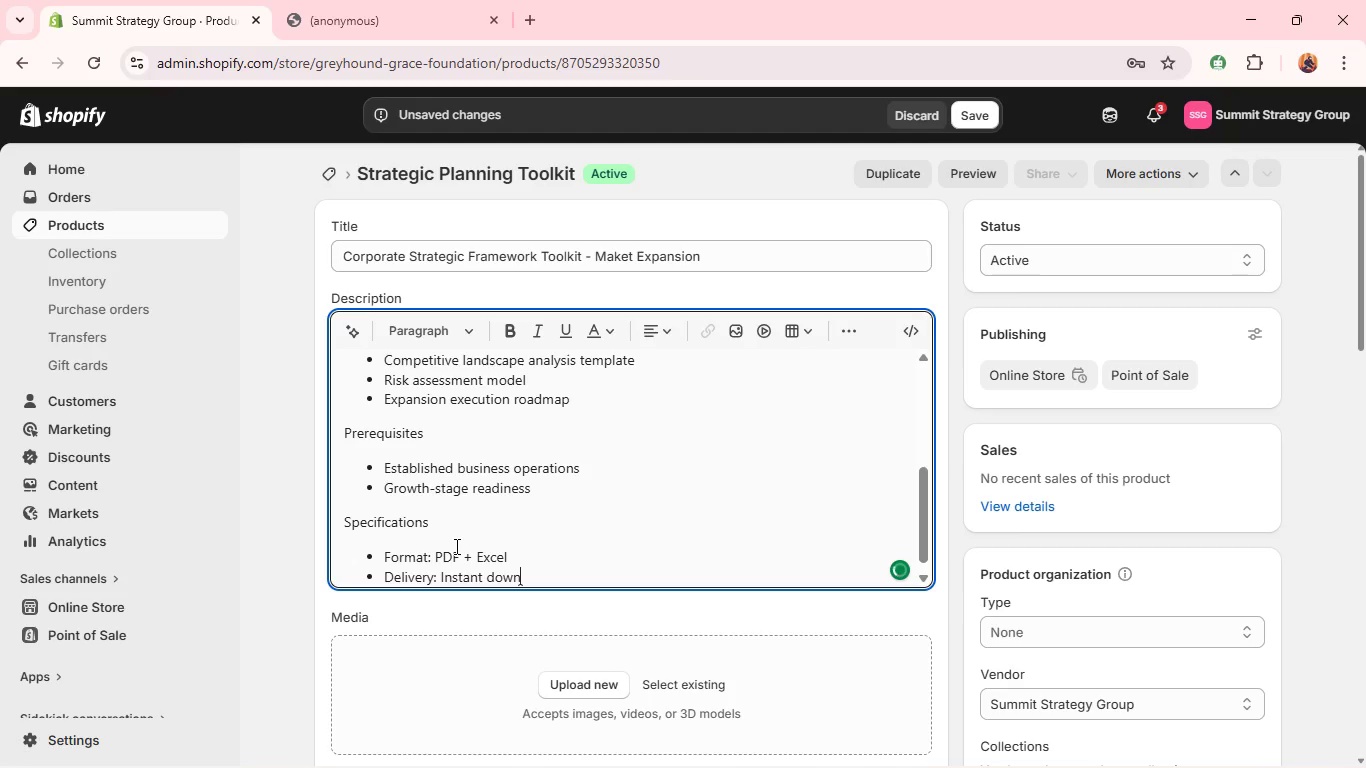 
key(Enter)
 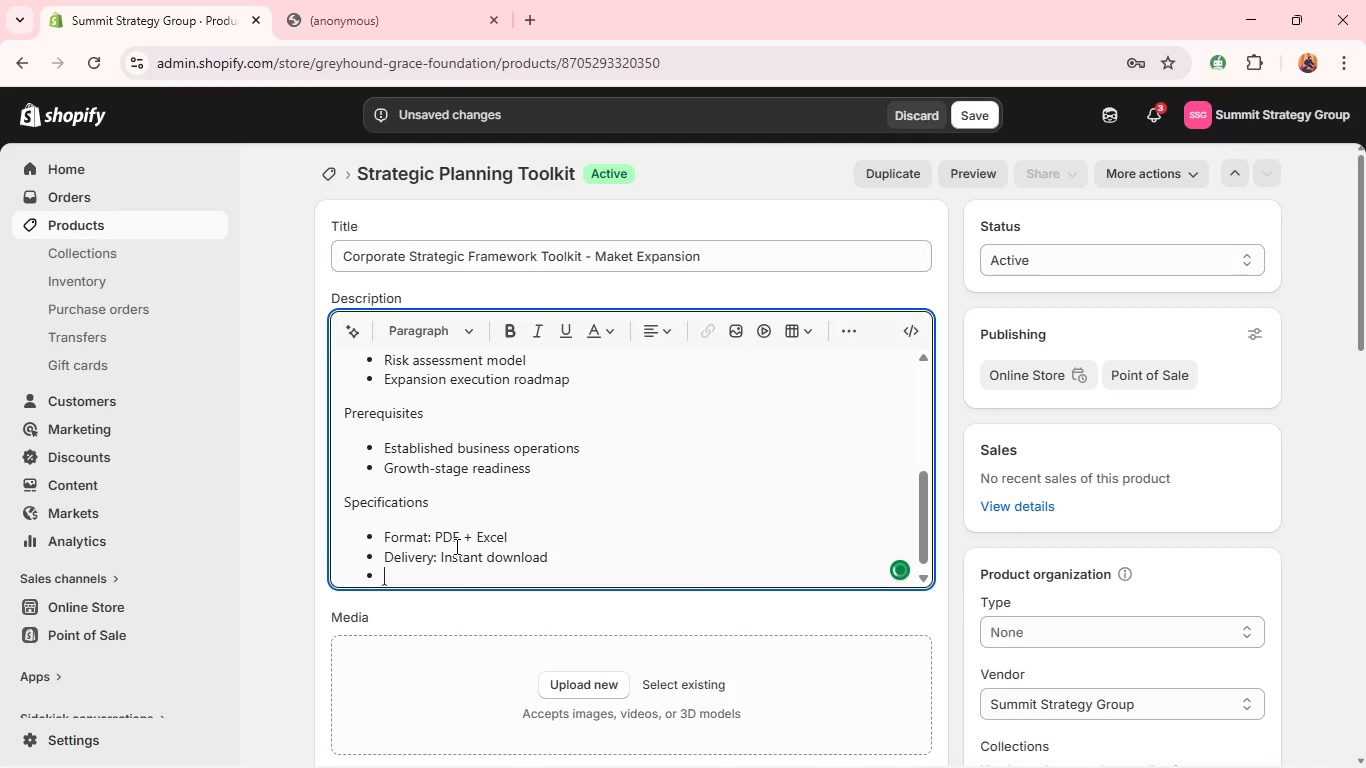 
type(Access: lie)
key(Backspace)
type(fetime use)
 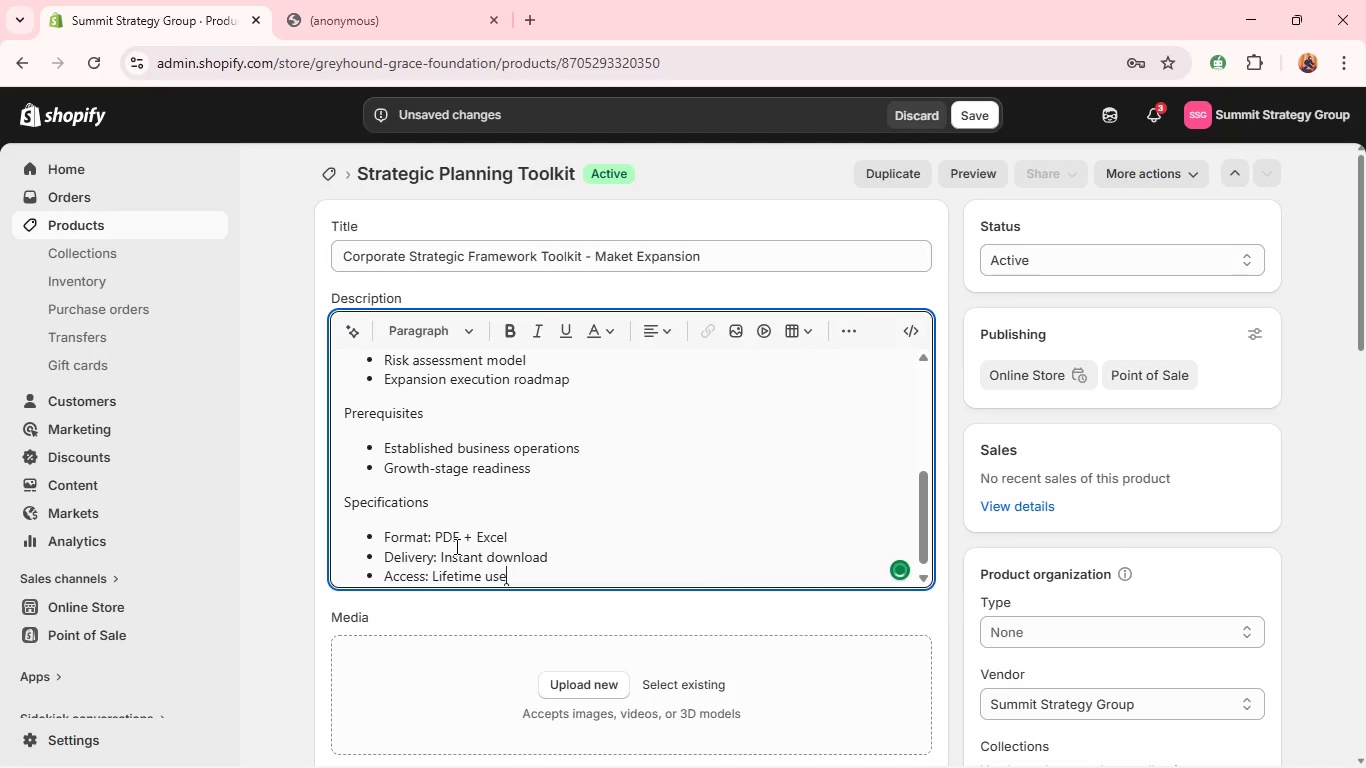 
wait(5.58)
 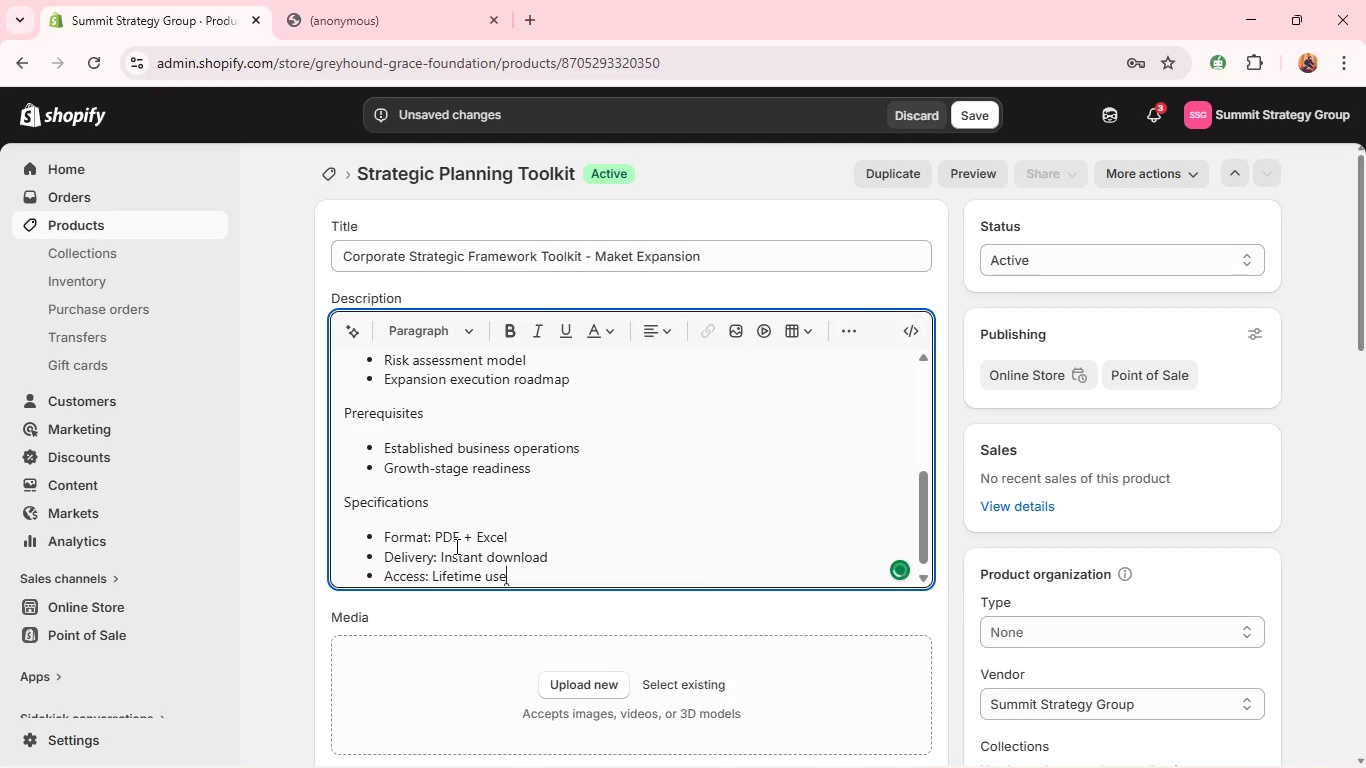 
double_click([402, 419])
 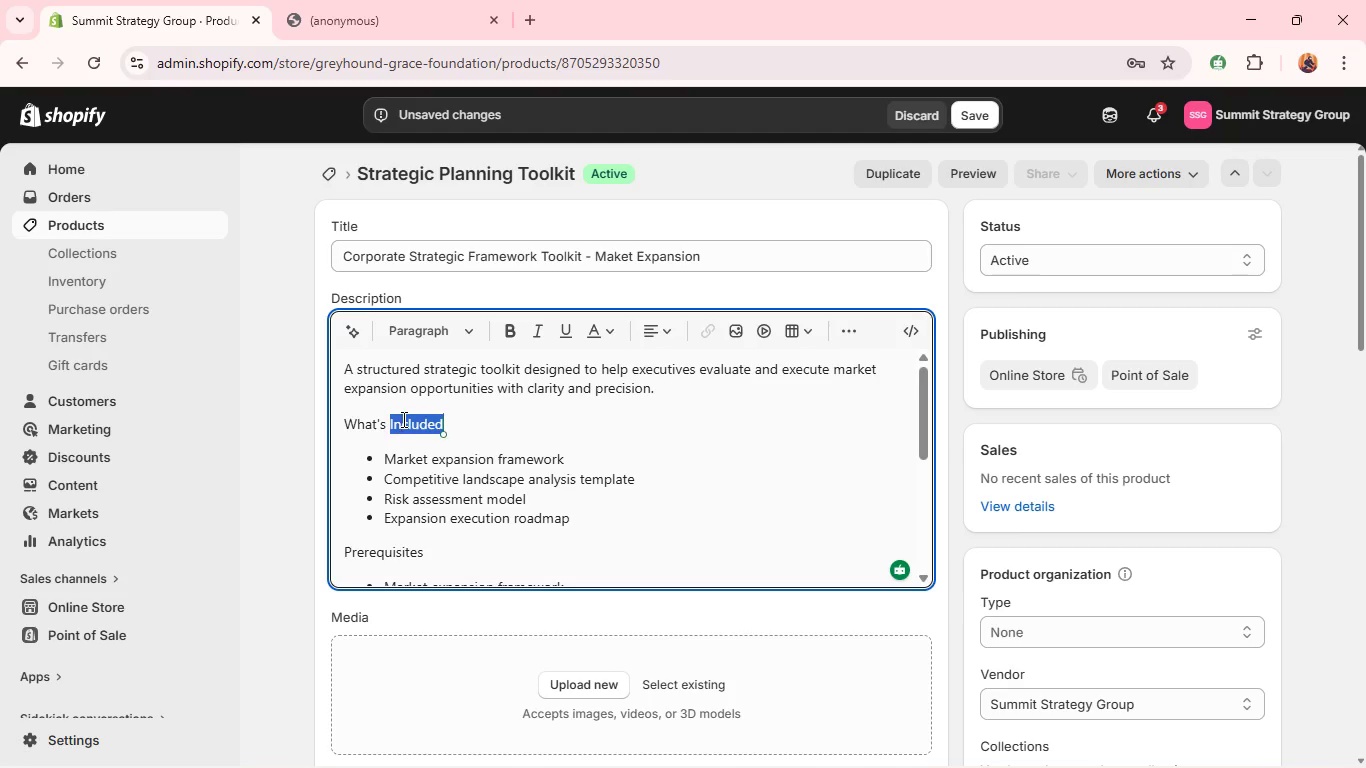 
triple_click([402, 419])
 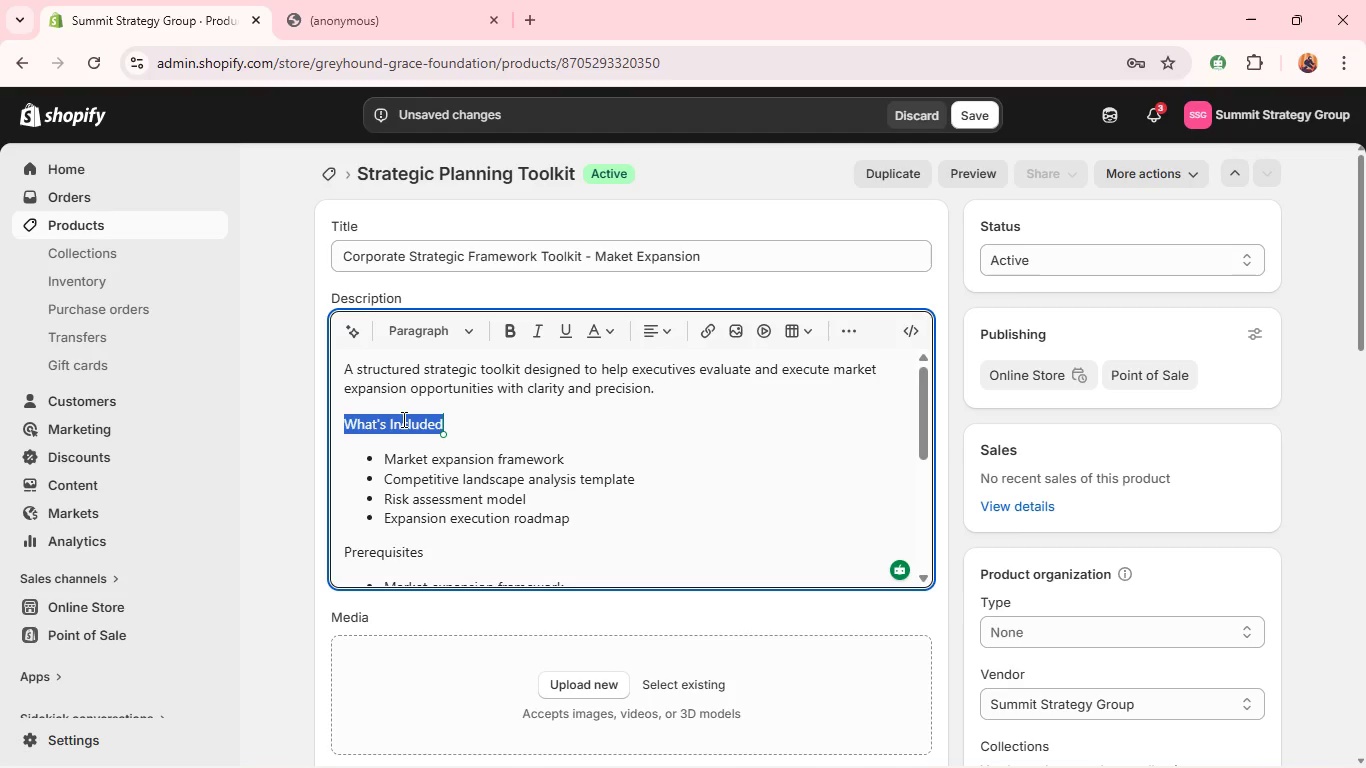 
key(Control+B)
 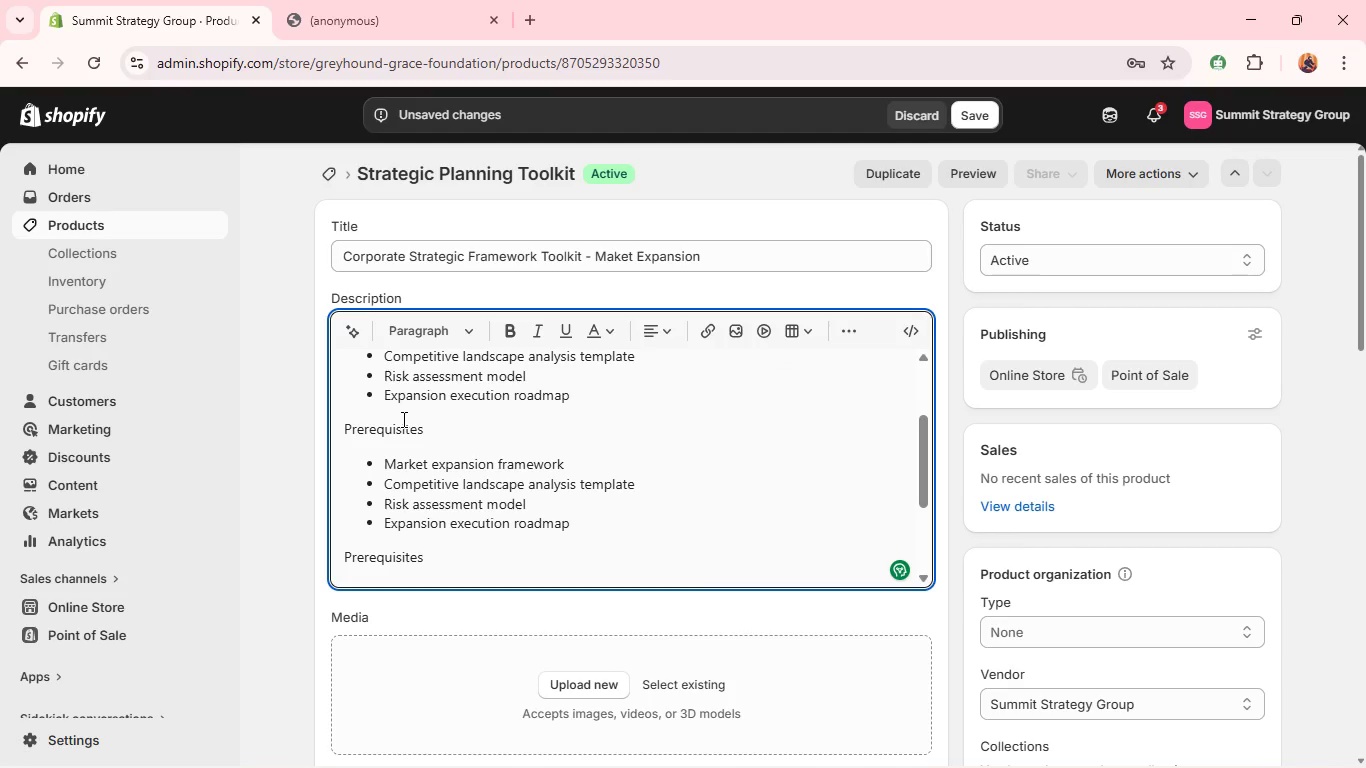 
double_click([402, 419])
 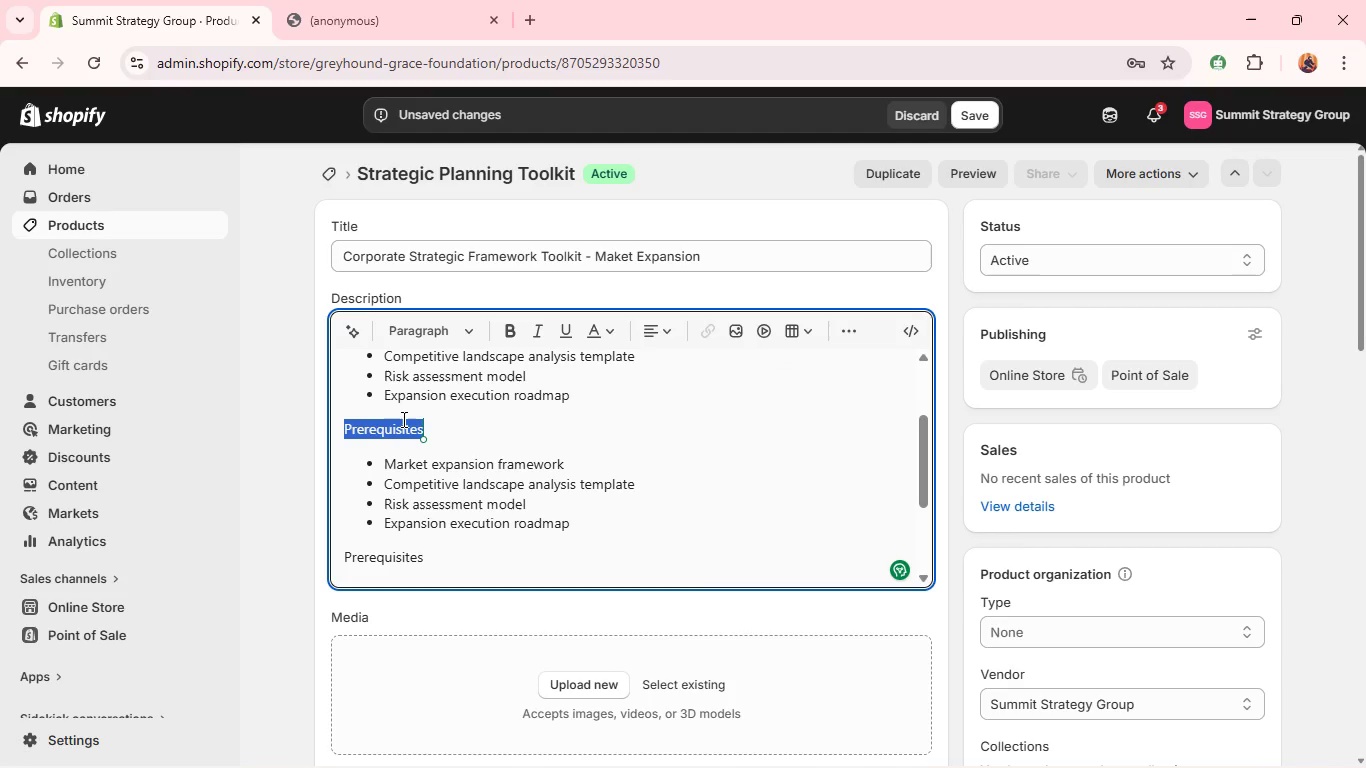 
triple_click([402, 419])
 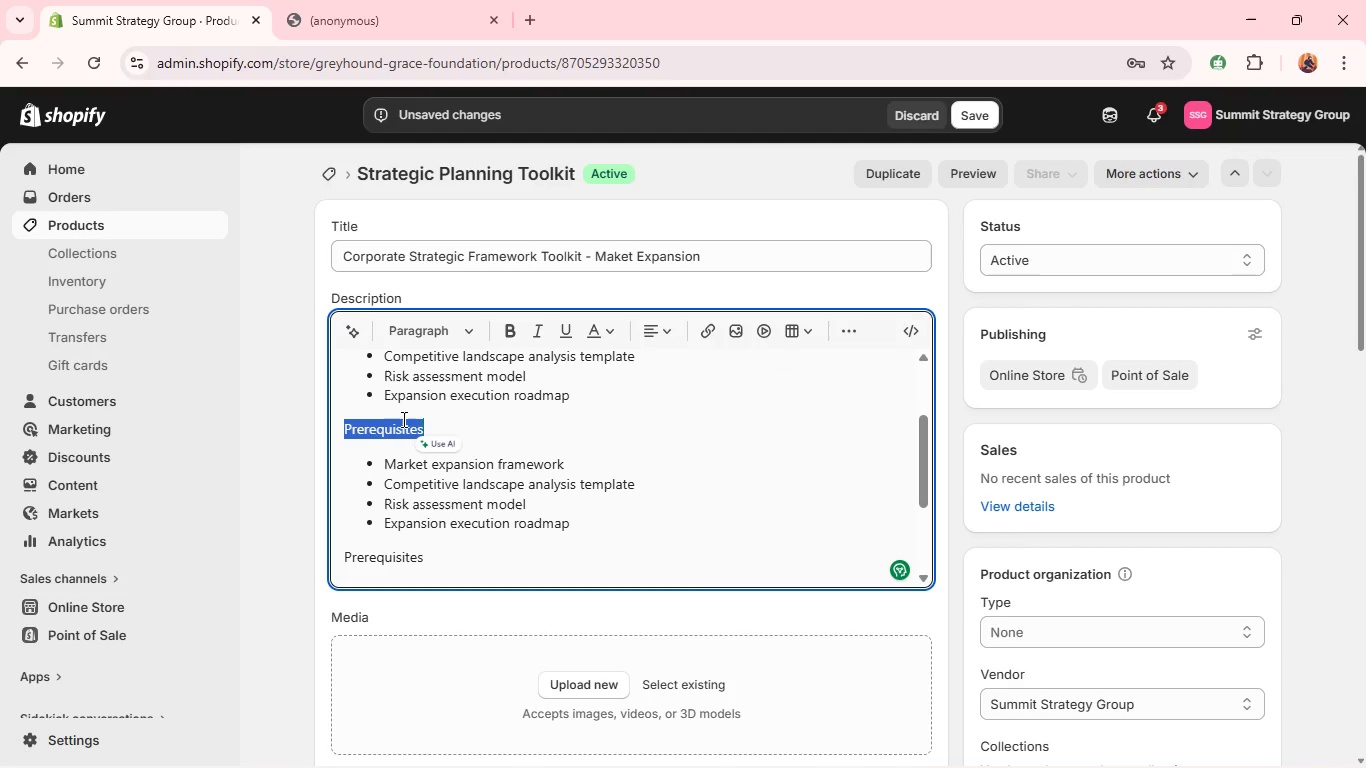 
key(Control+B)
 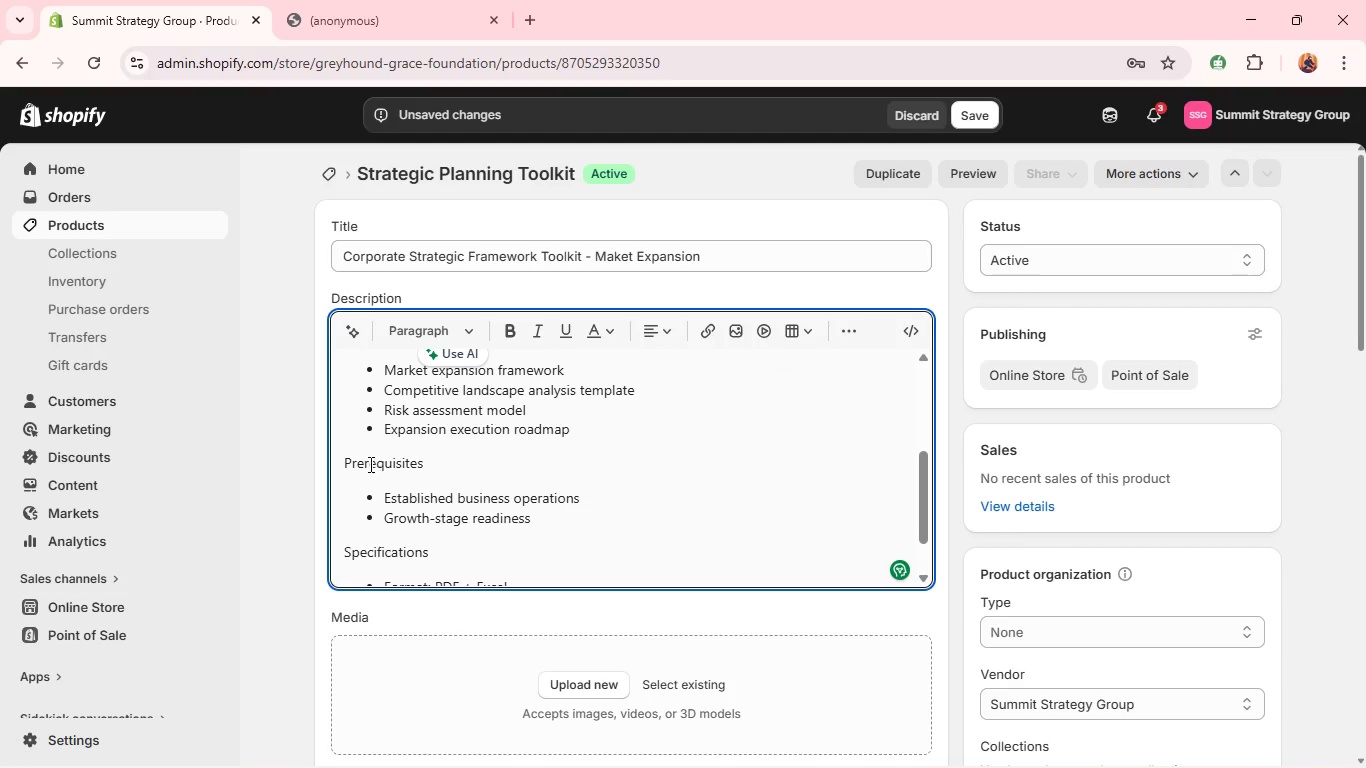 
double_click([367, 461])
 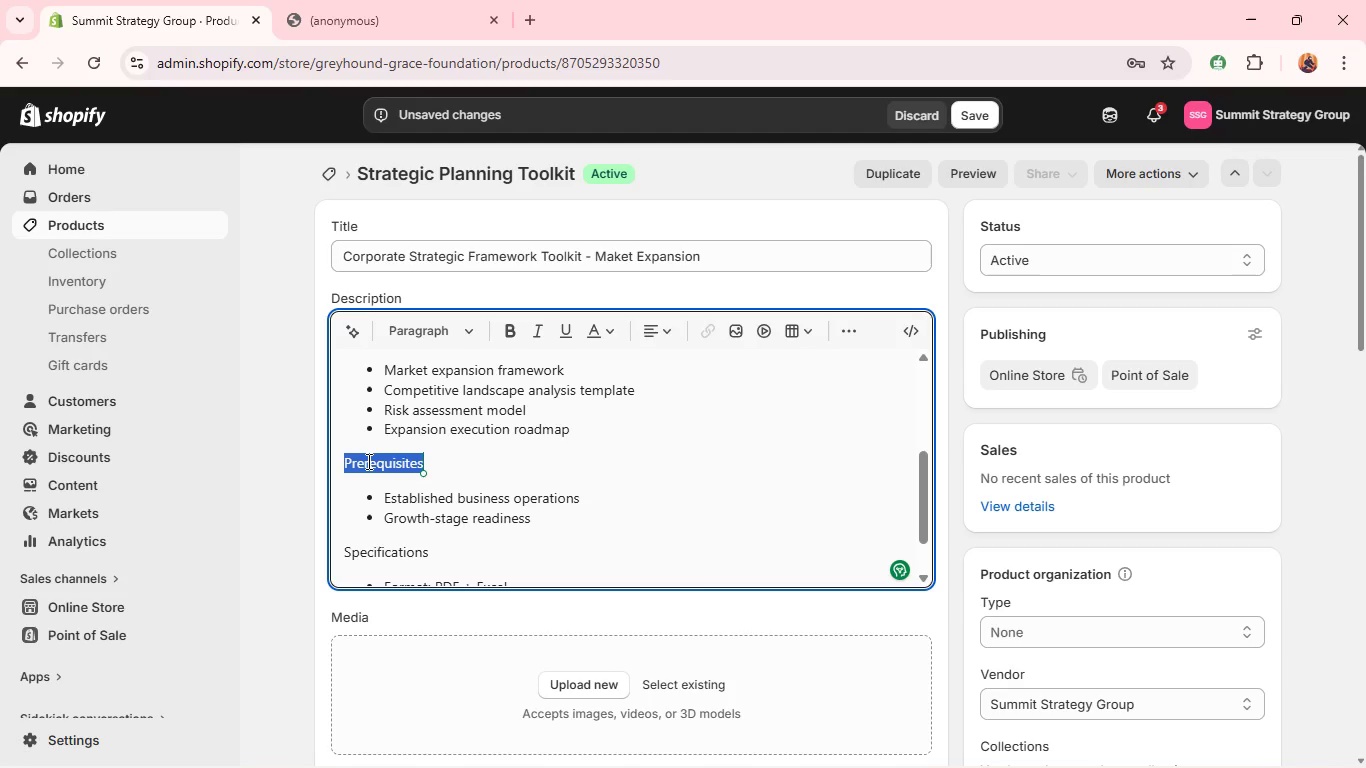 
triple_click([367, 461])
 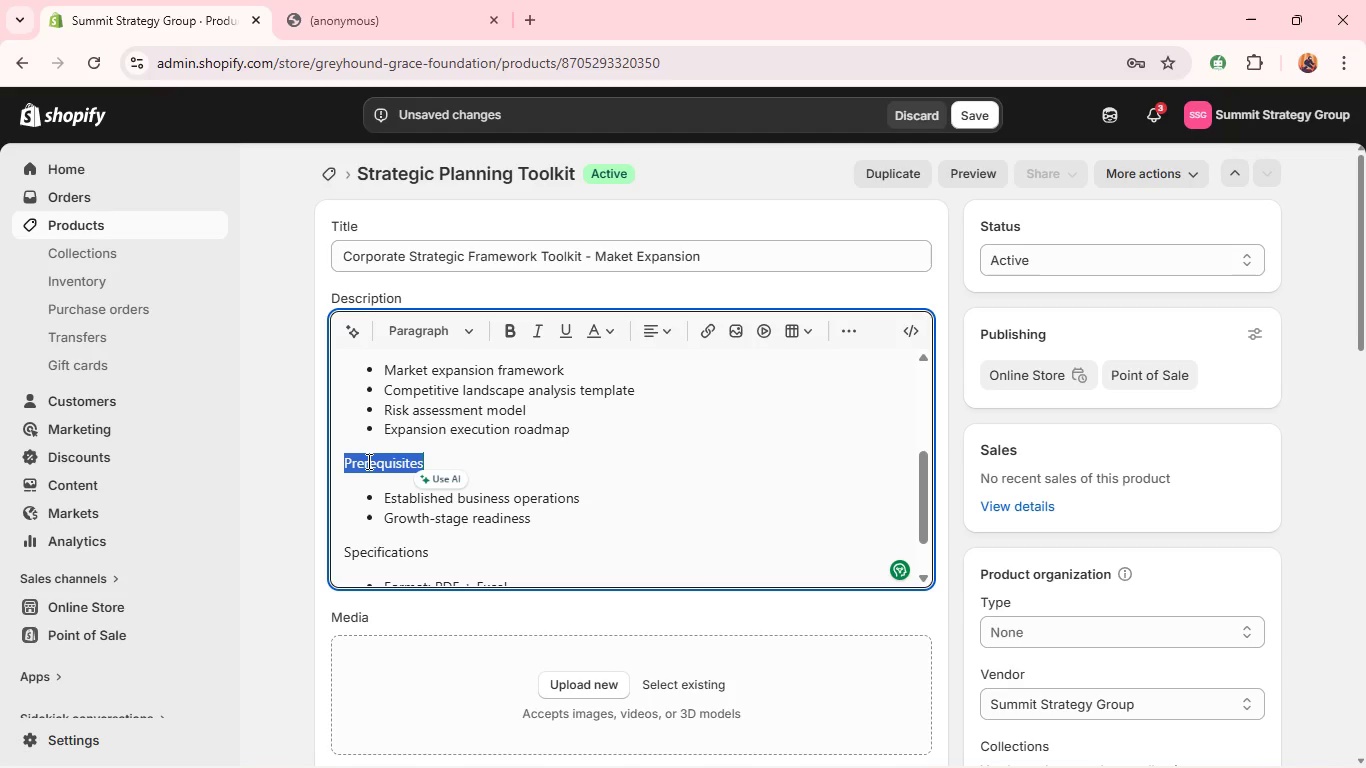 
key(Control+B)
 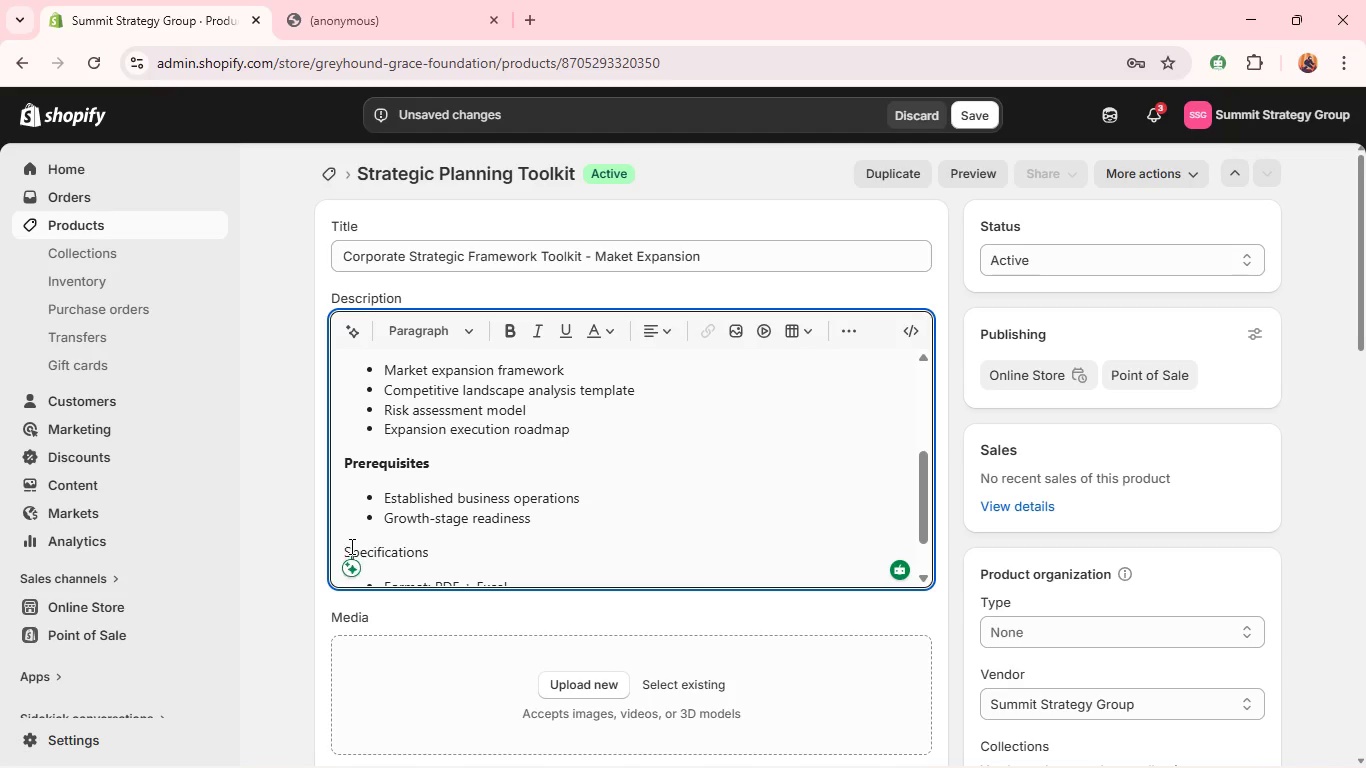 
double_click([363, 548])
 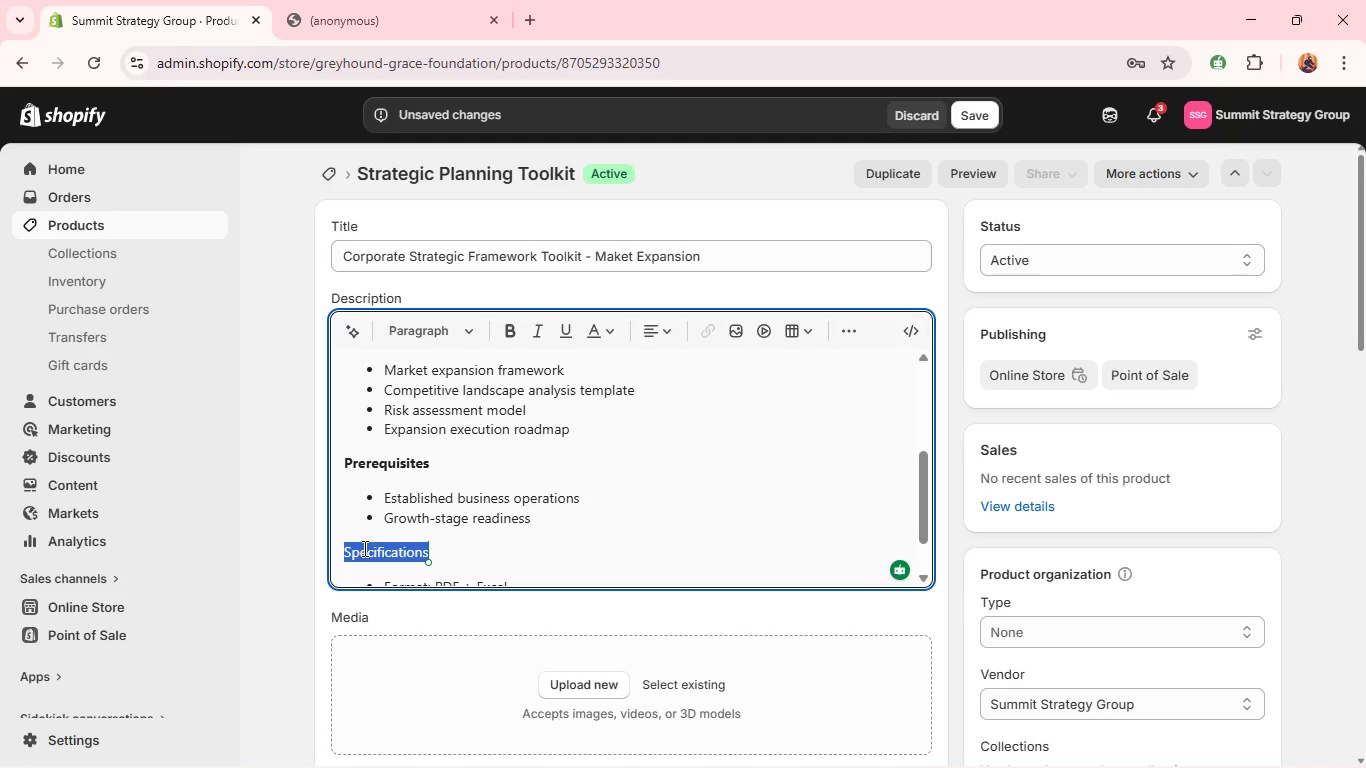 
triple_click([363, 548])
 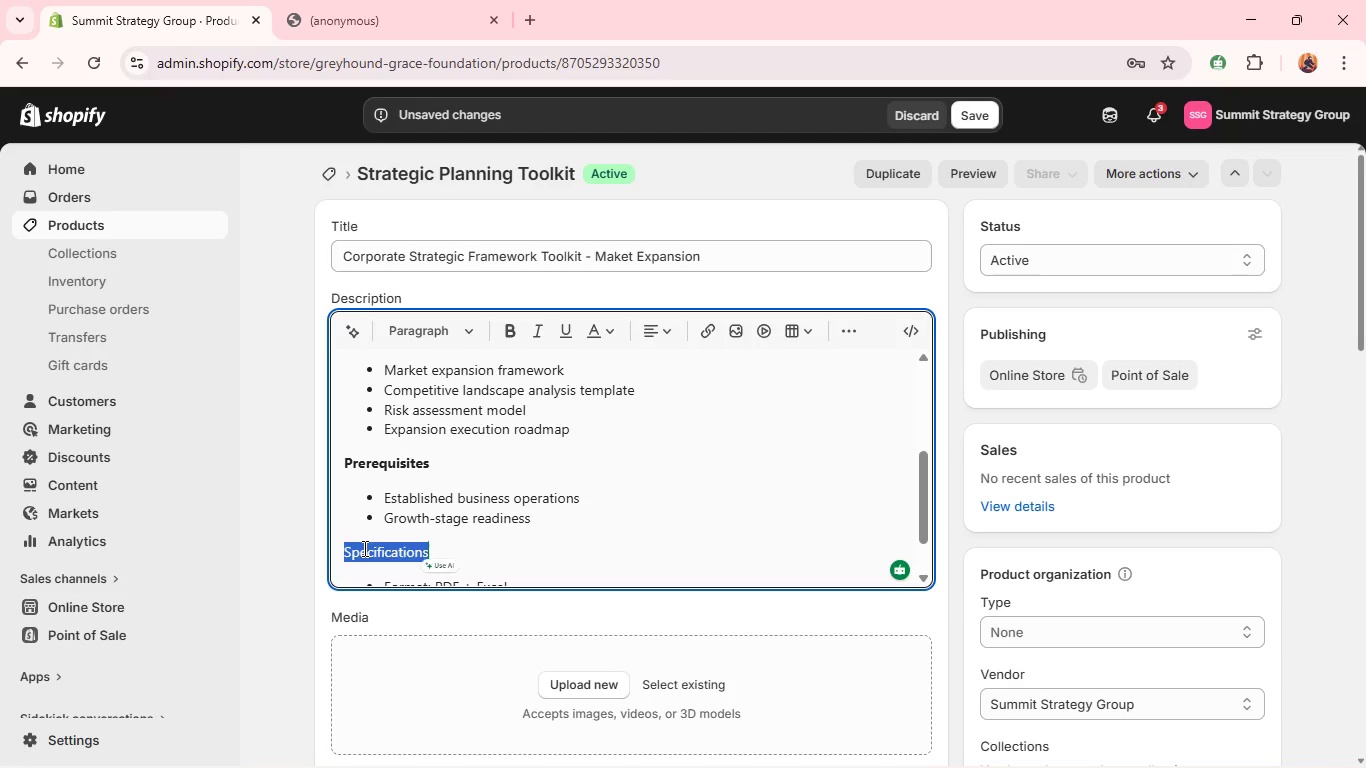 
hold_key(key=ControlLeft, duration=0.81)
 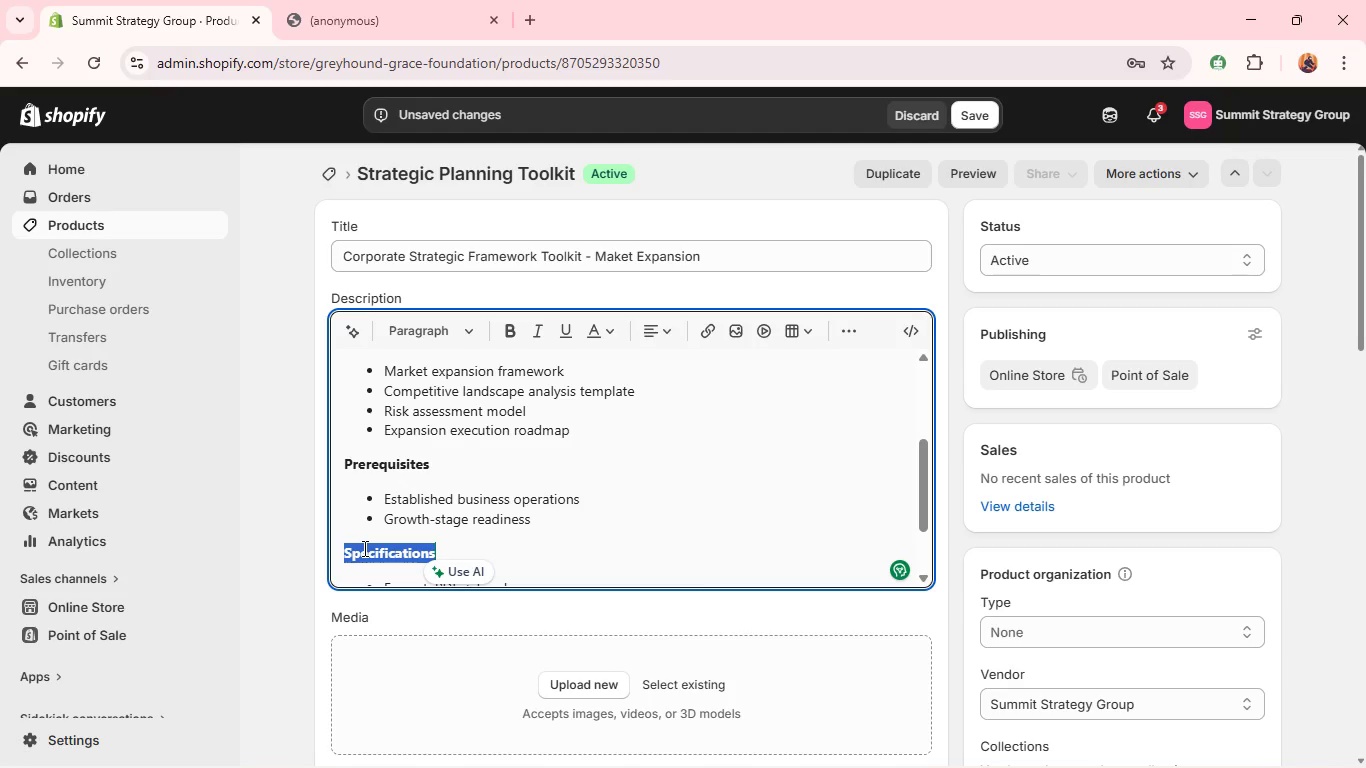 
key(B)
 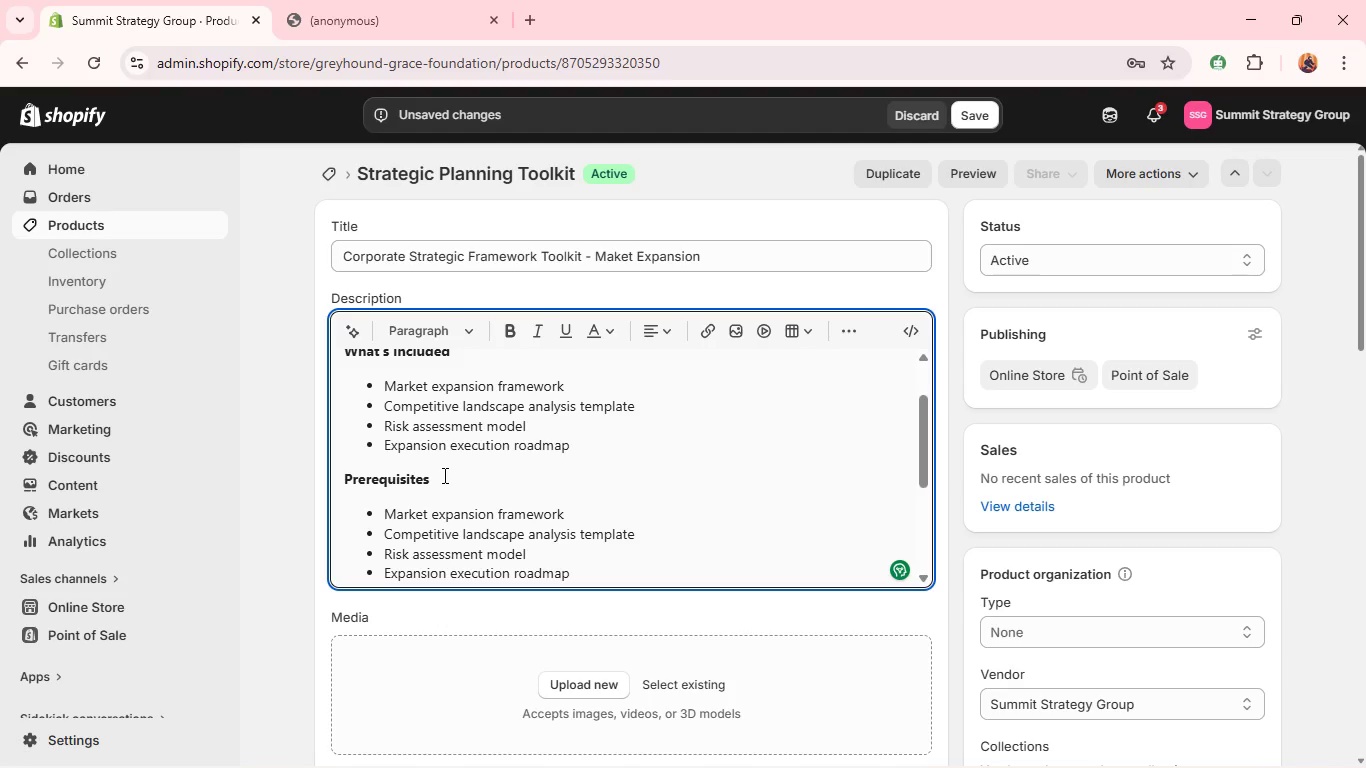 
wait(21.52)
 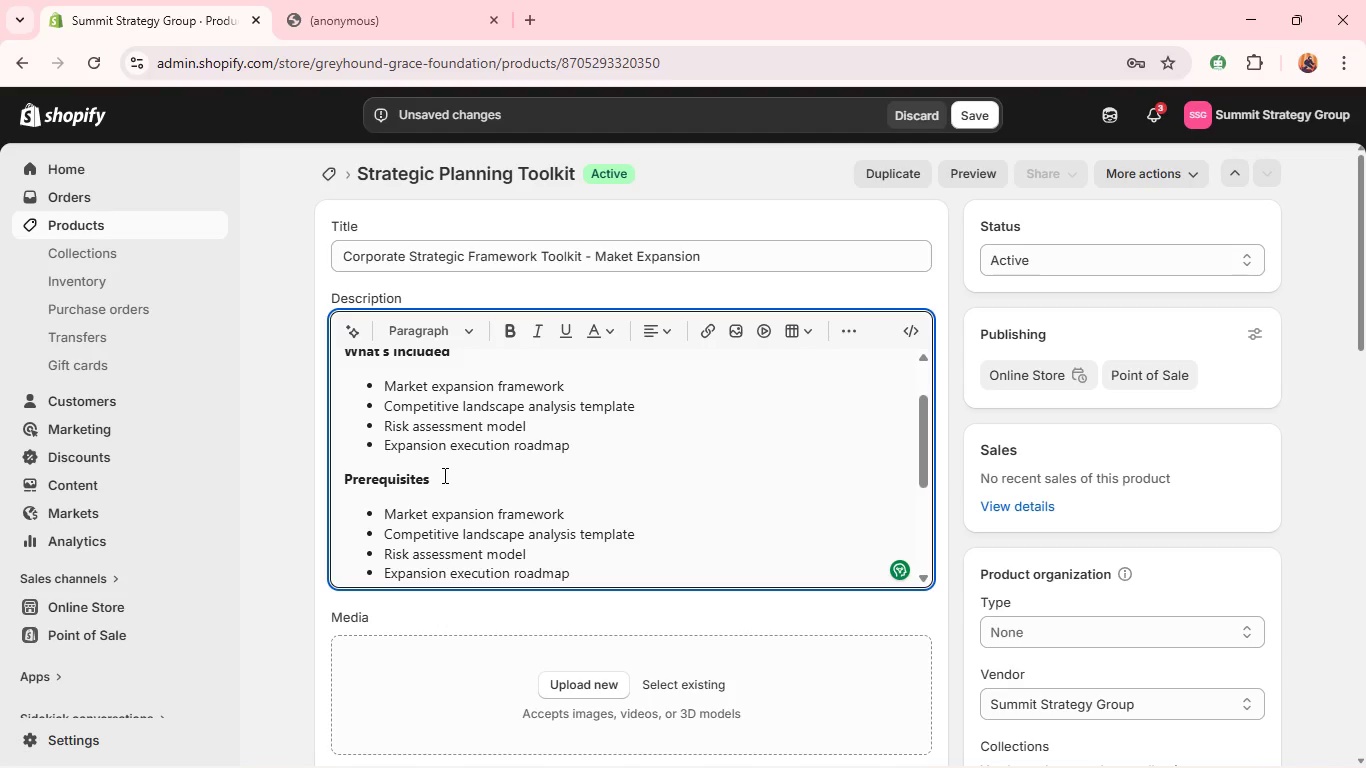 
left_click_drag(start_coordinate=[584, 527], to_coordinate=[322, 423])
 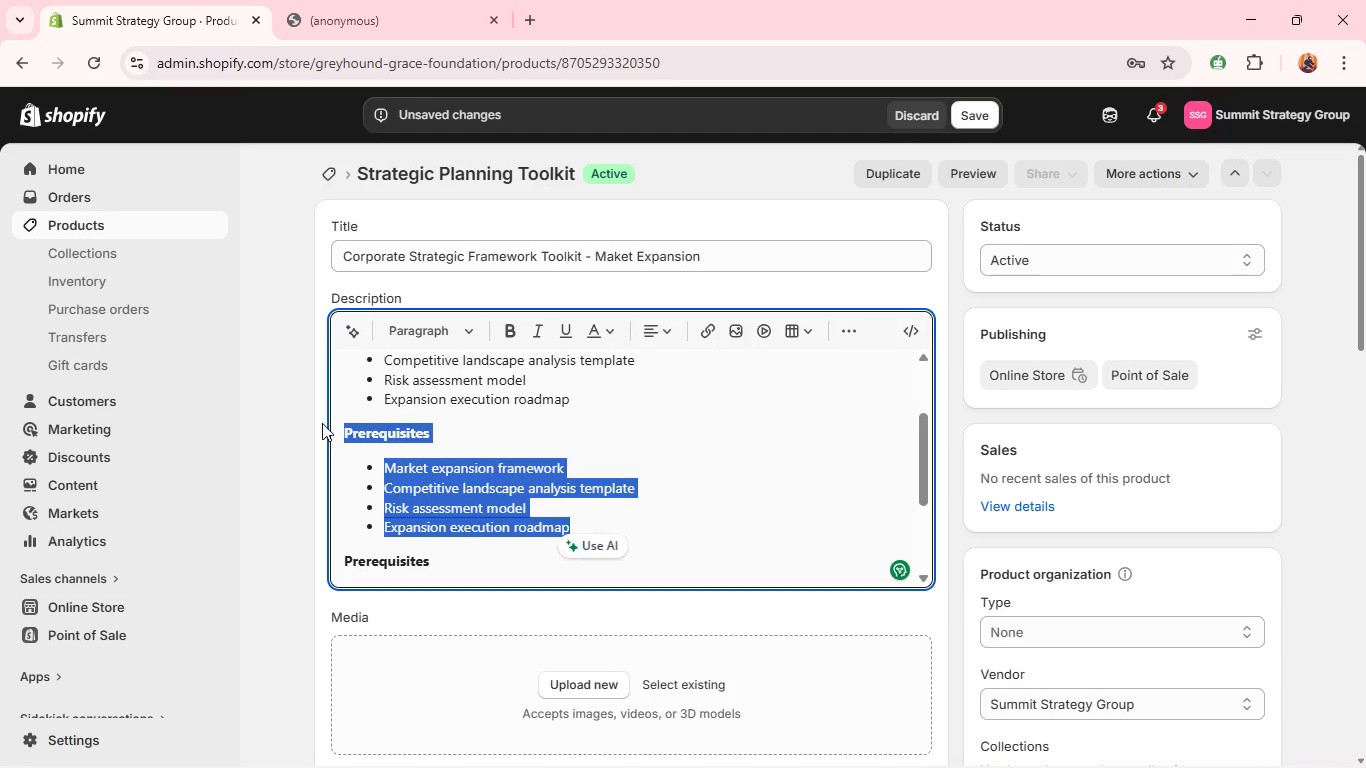 
key(Backspace)
 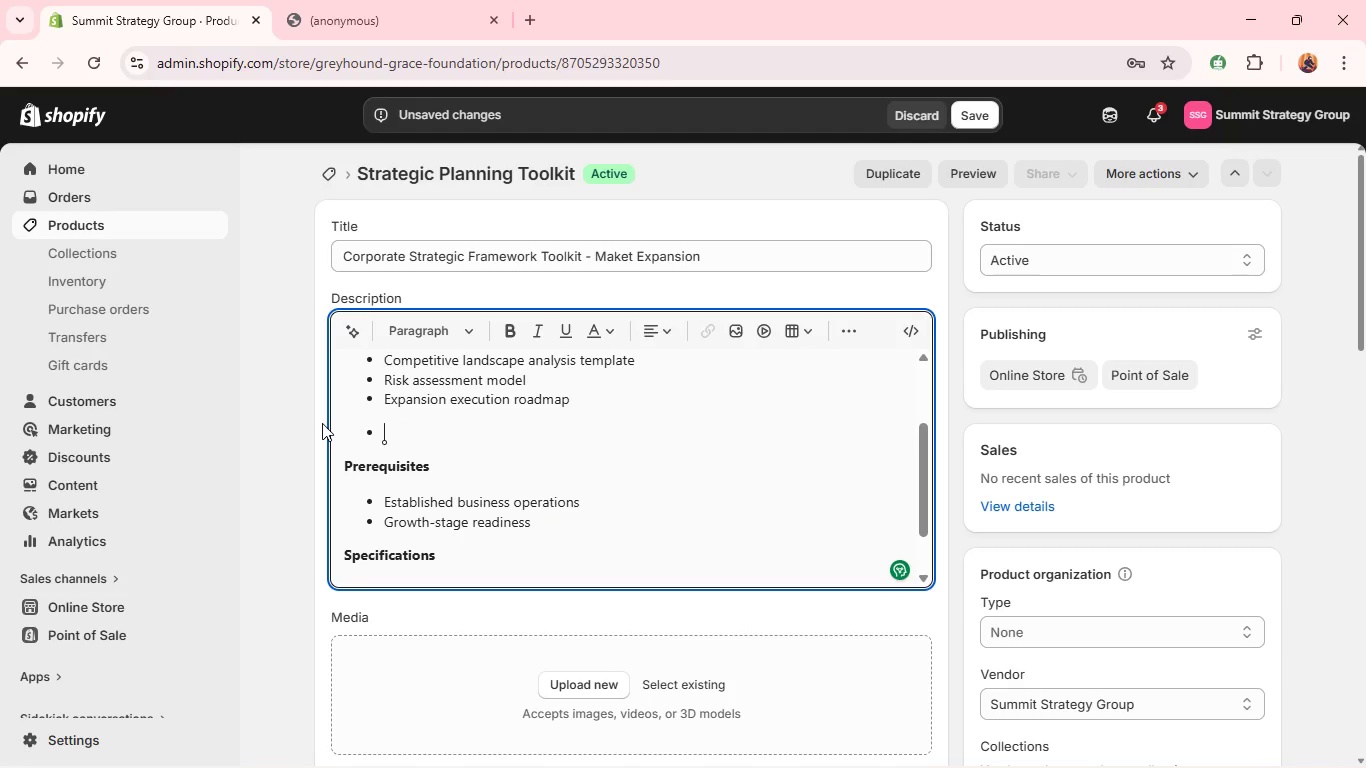 
key(Backspace)
 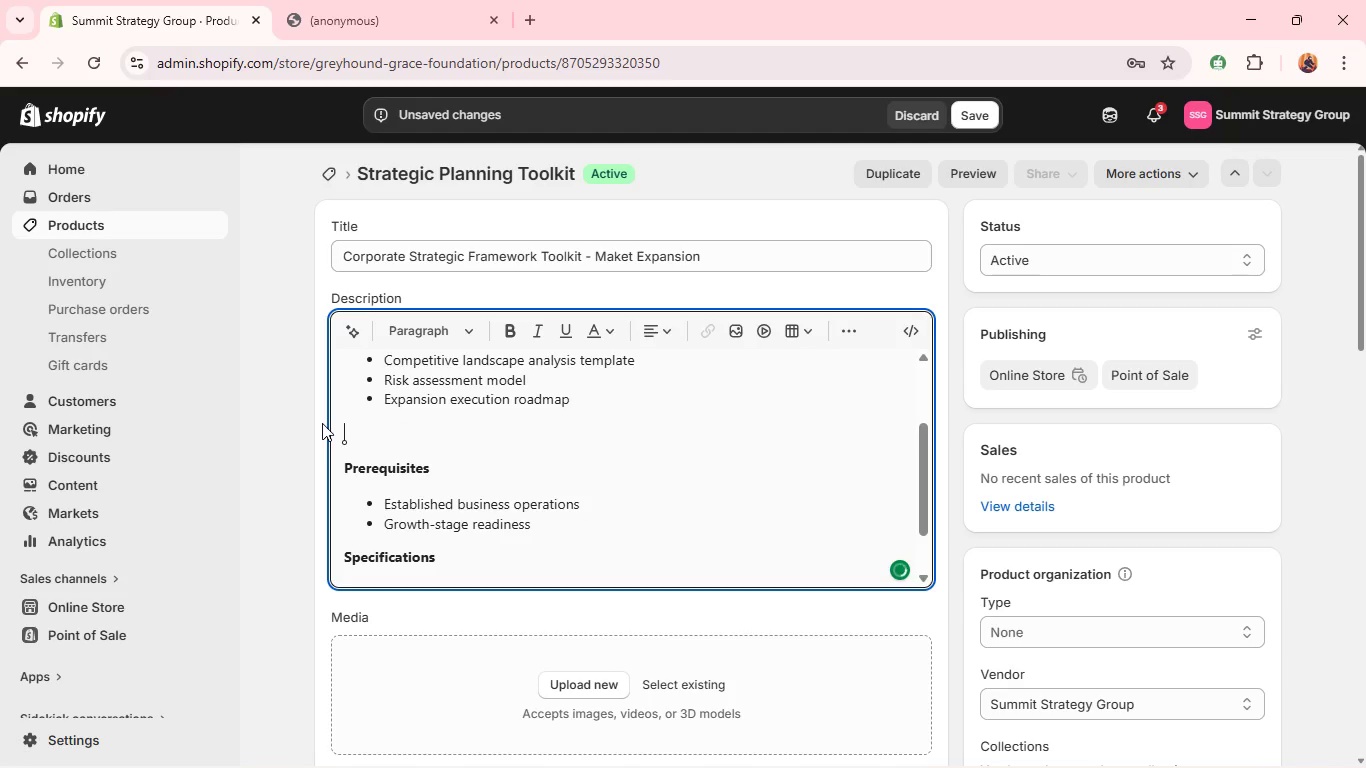 
key(Backspace)
 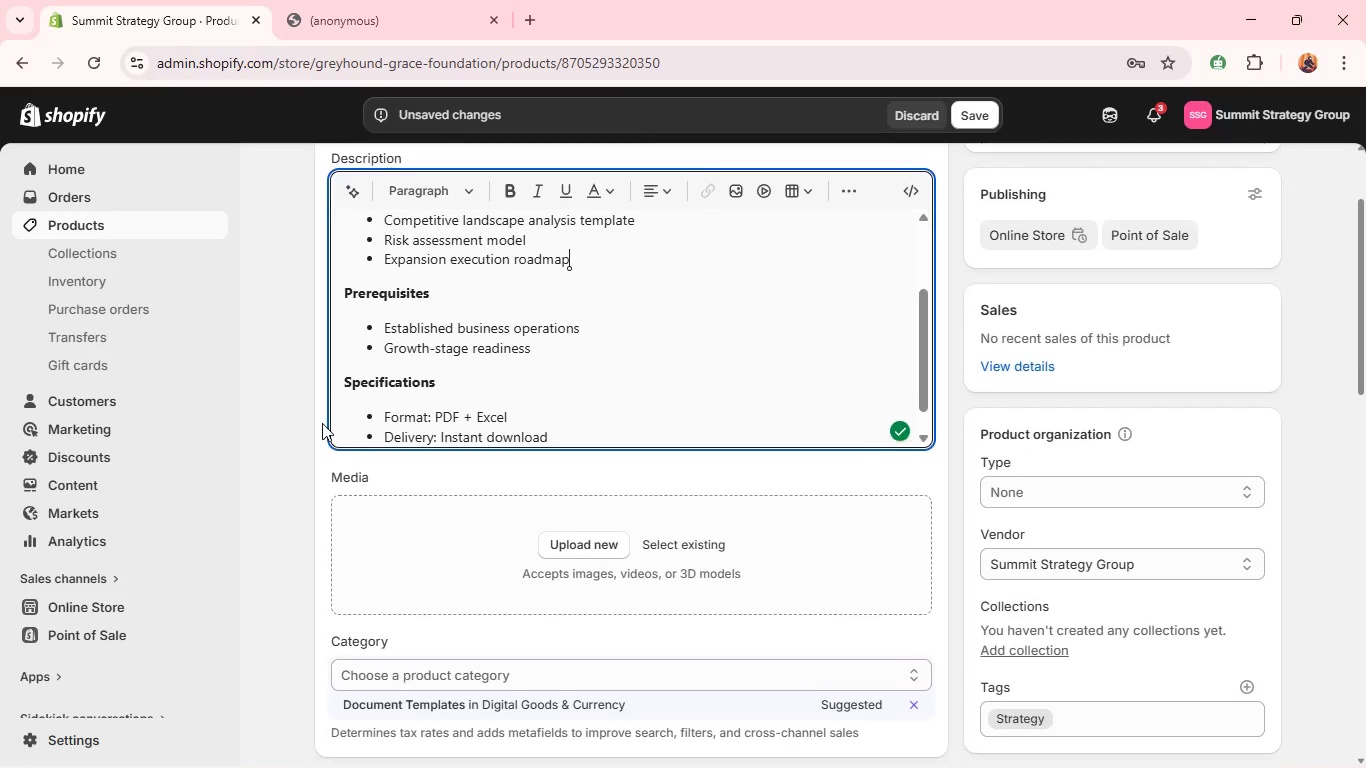 
key(Alt+Tab)
 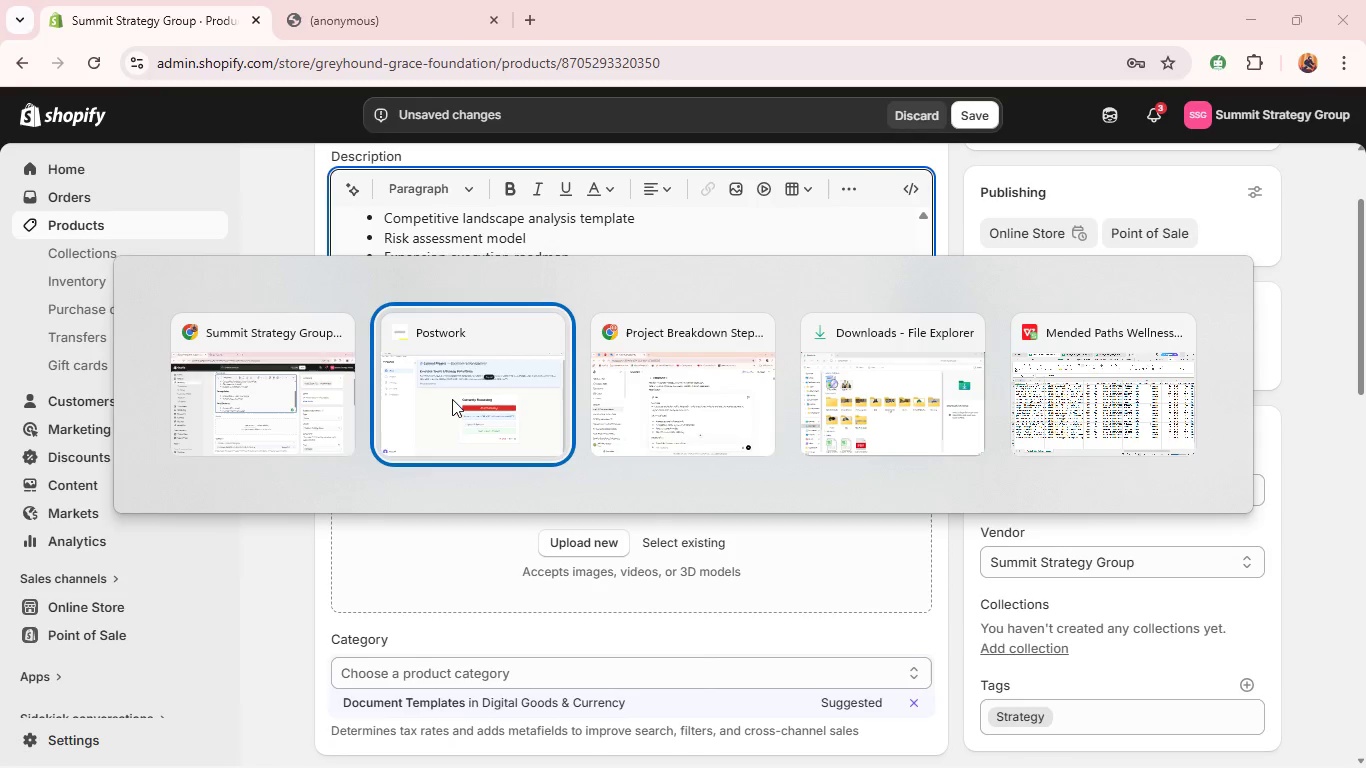 
key(Alt+Tab)
 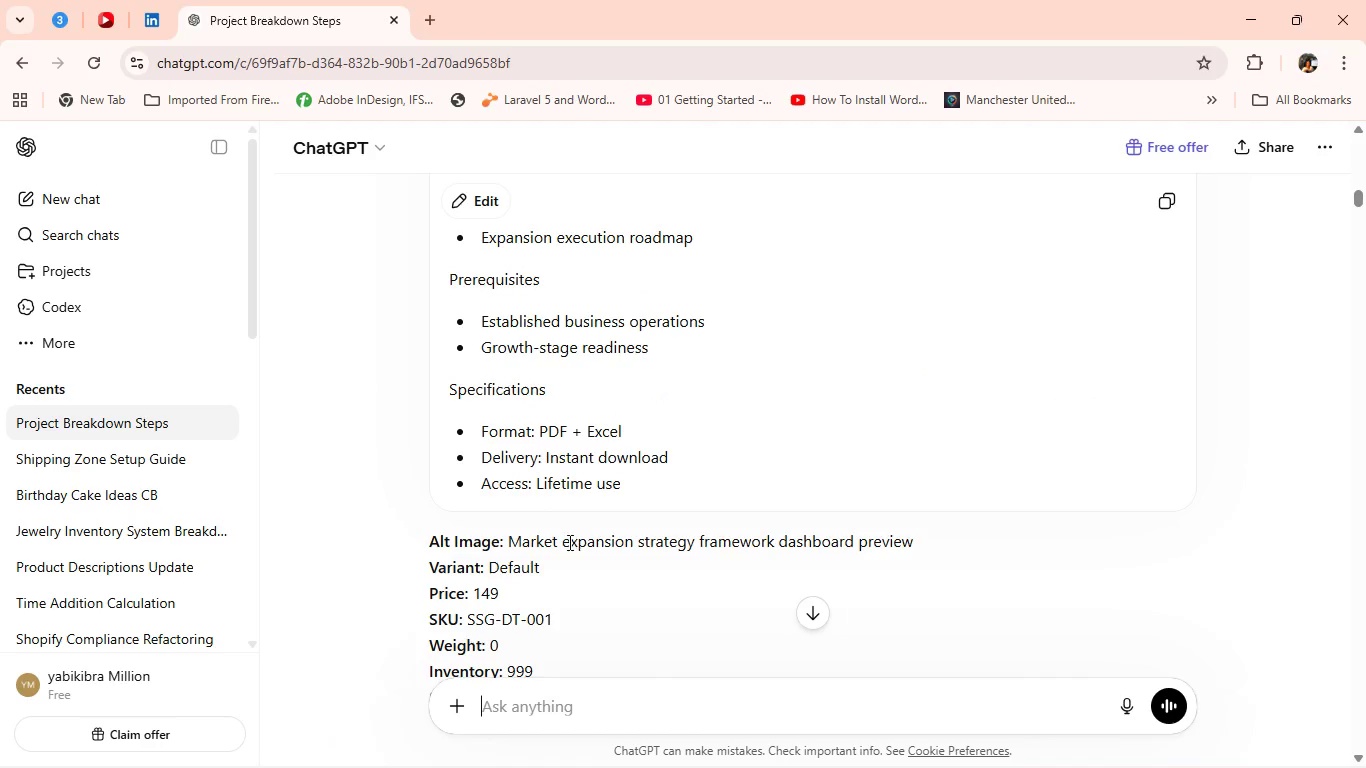 
left_click_drag(start_coordinate=[511, 538], to_coordinate=[943, 536])
 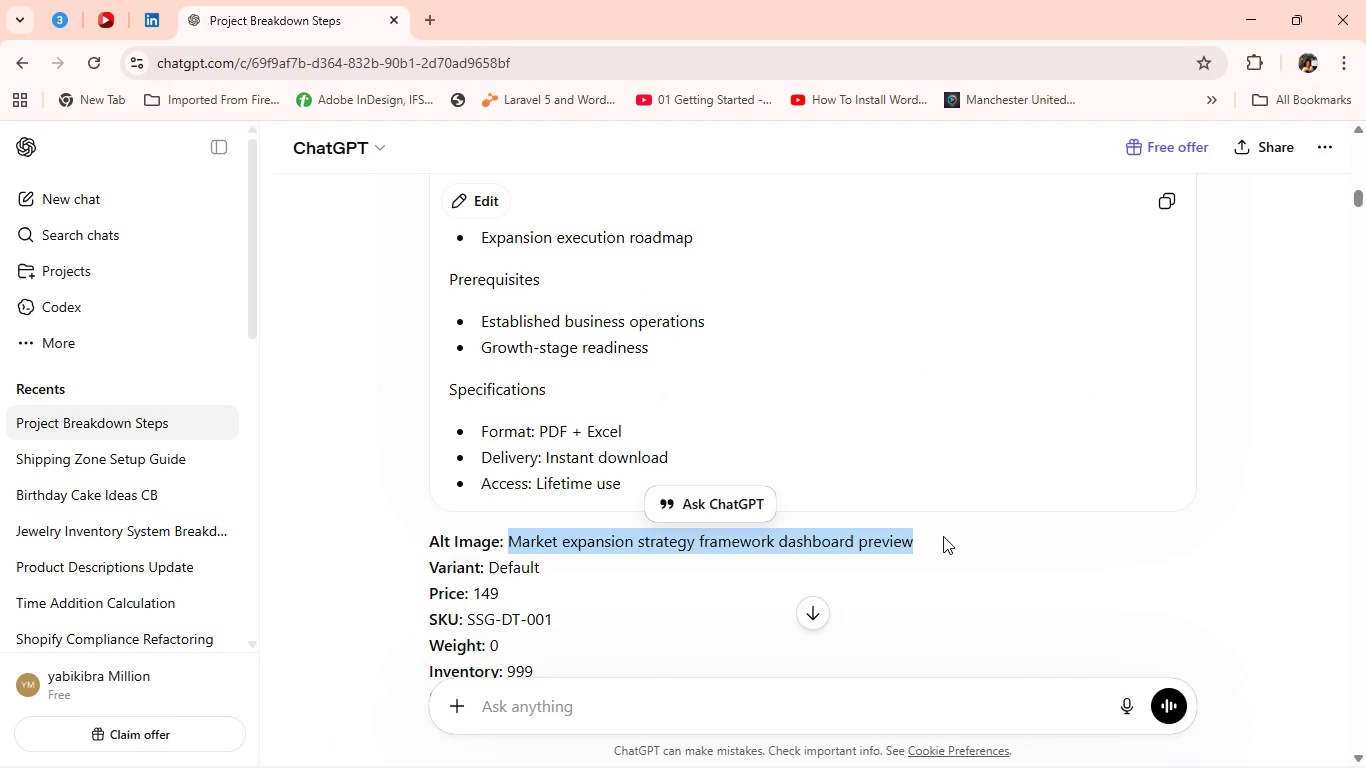 
hold_key(key=ControlLeft, duration=0.62)
 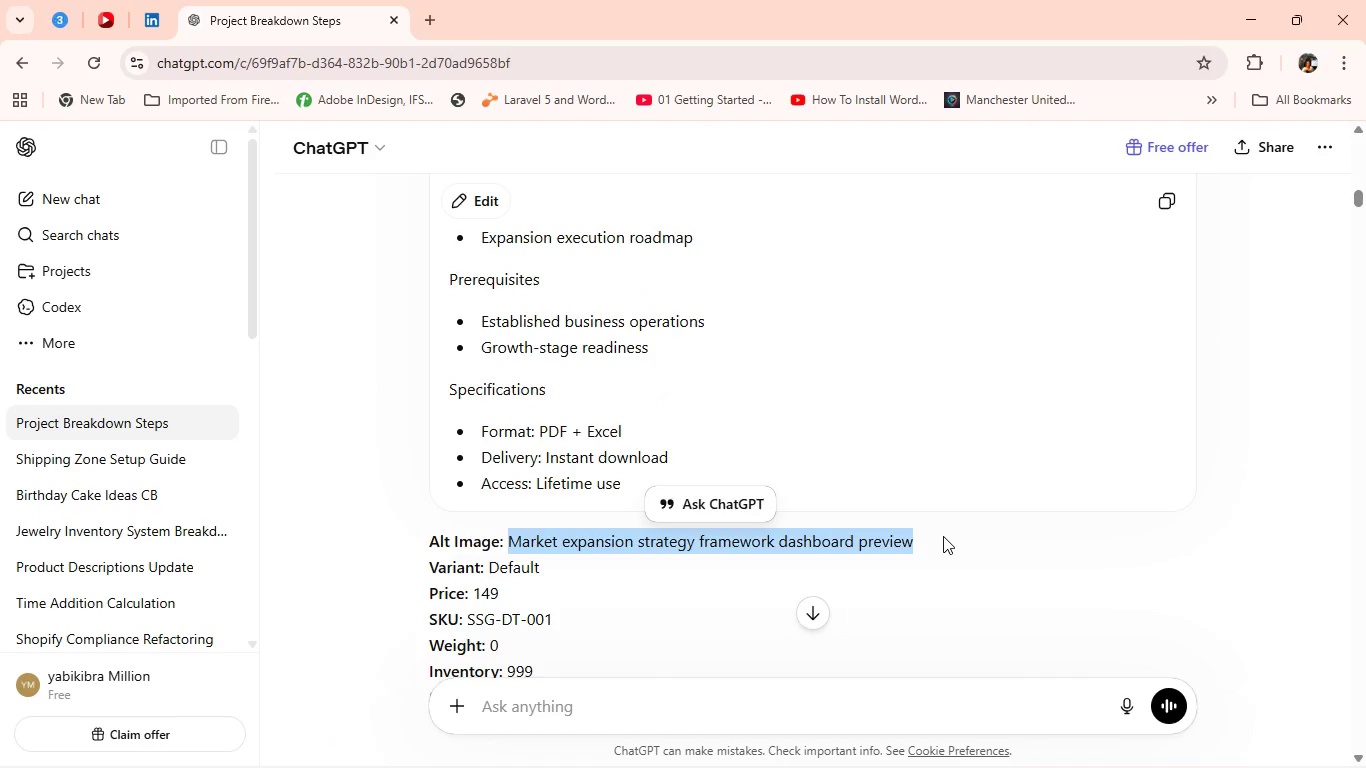 
key(C)
 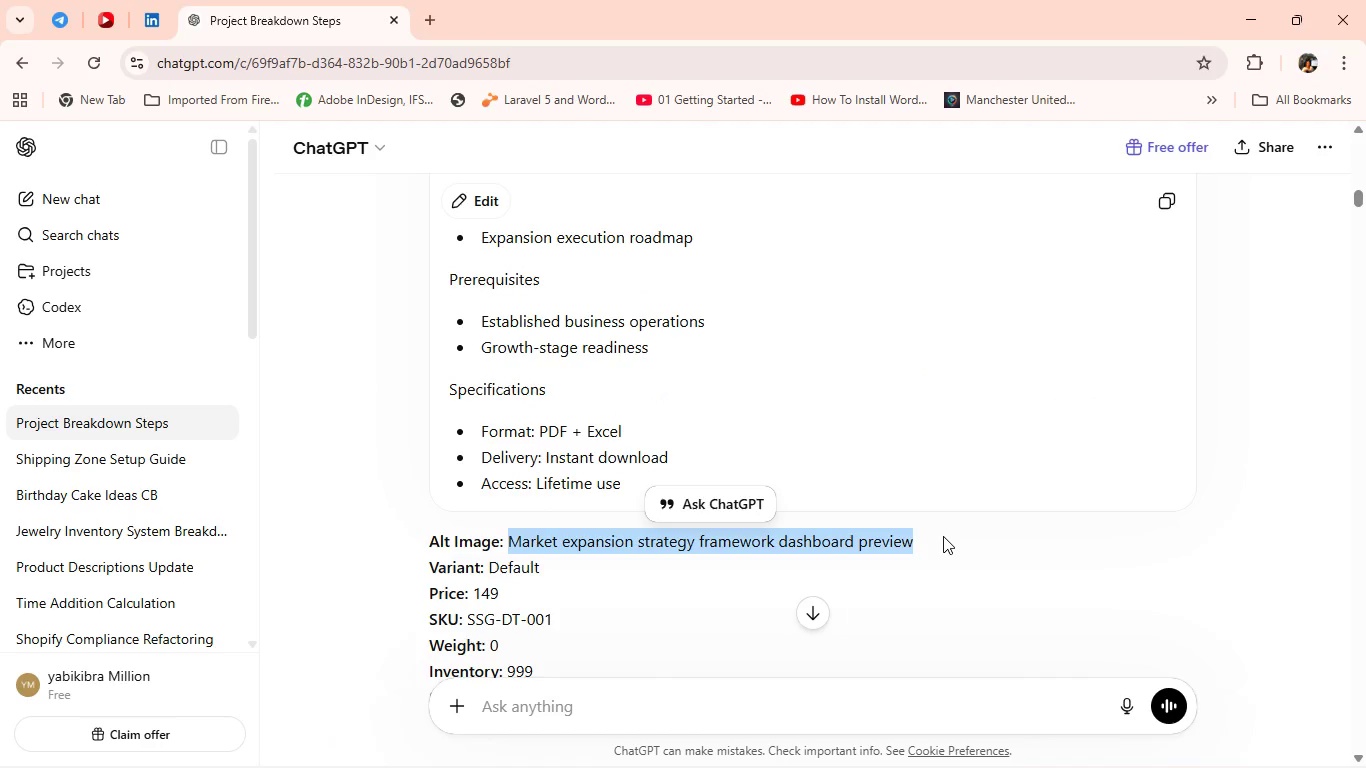 
key(Alt+AltLeft)
 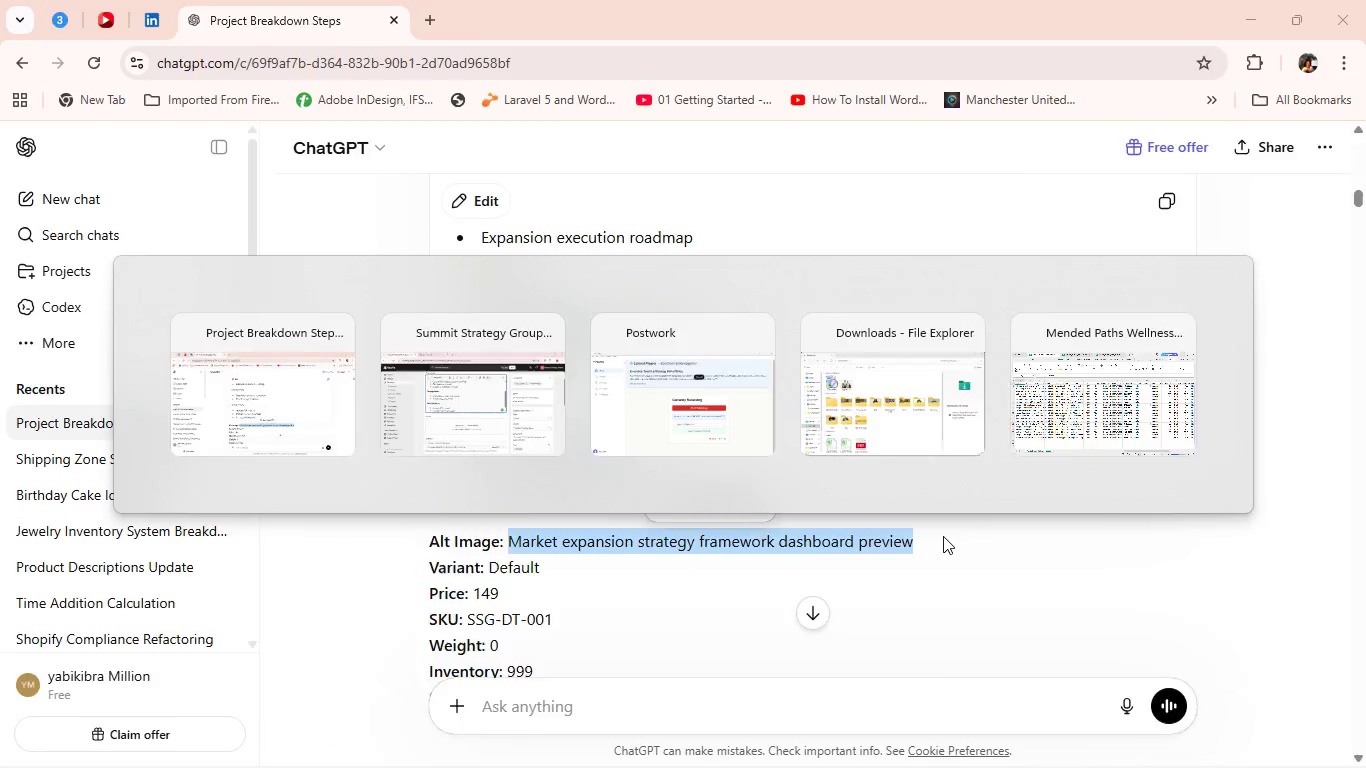 
key(Tab)
 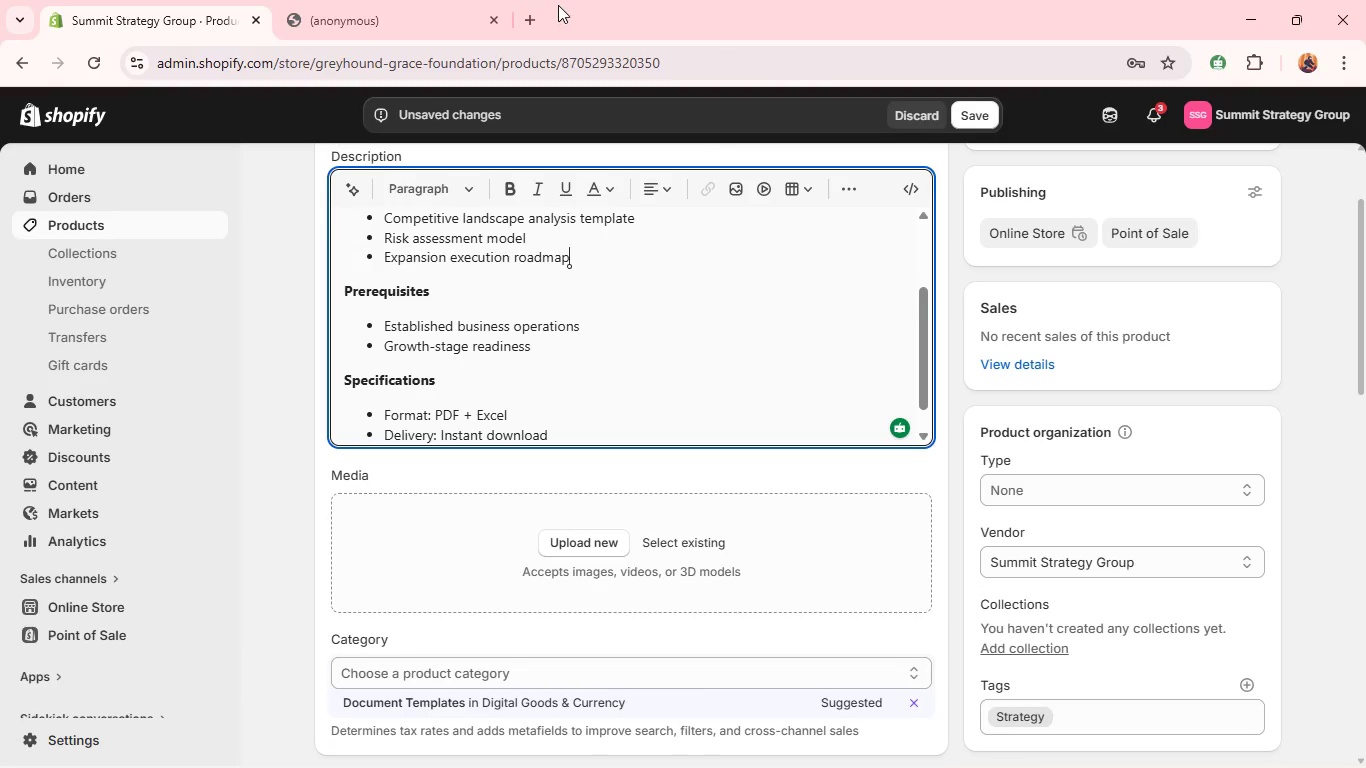 
left_click([533, 14])
 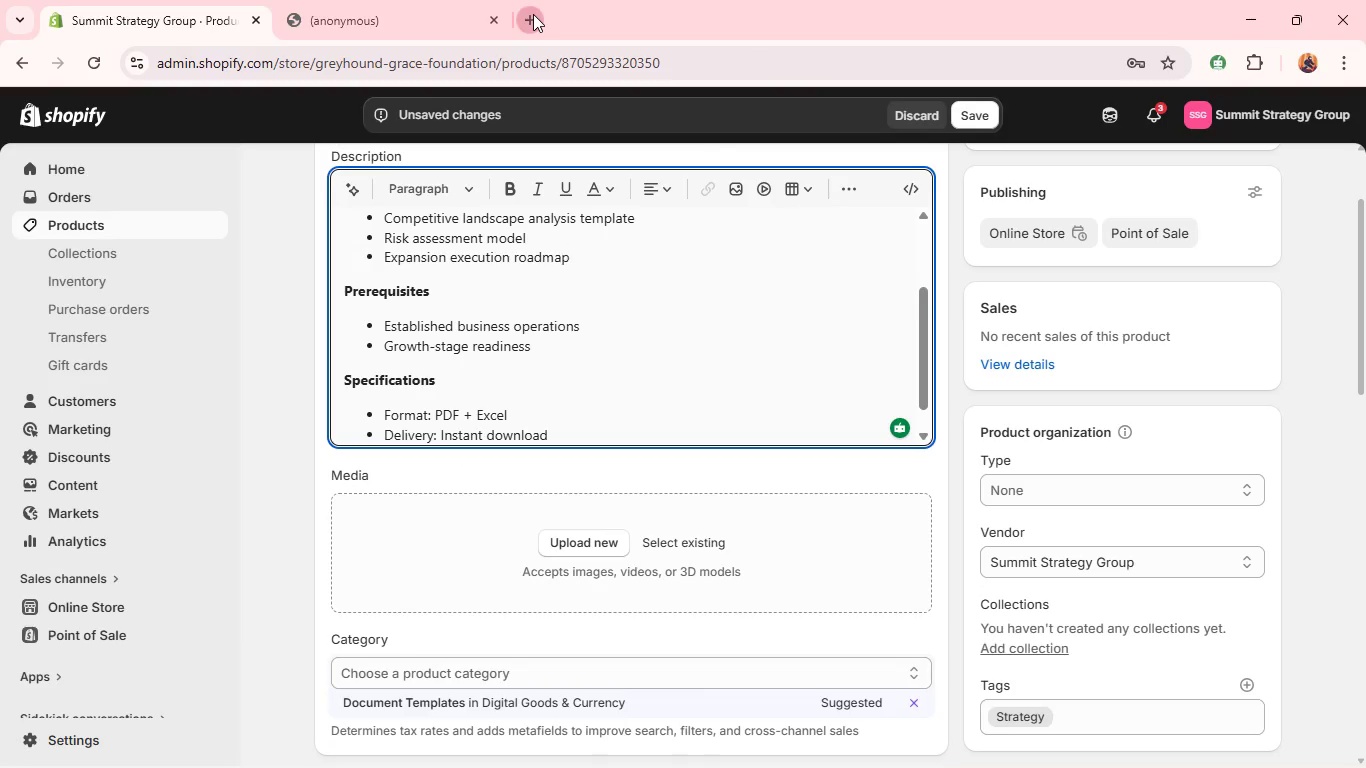 
key(Control+V)
 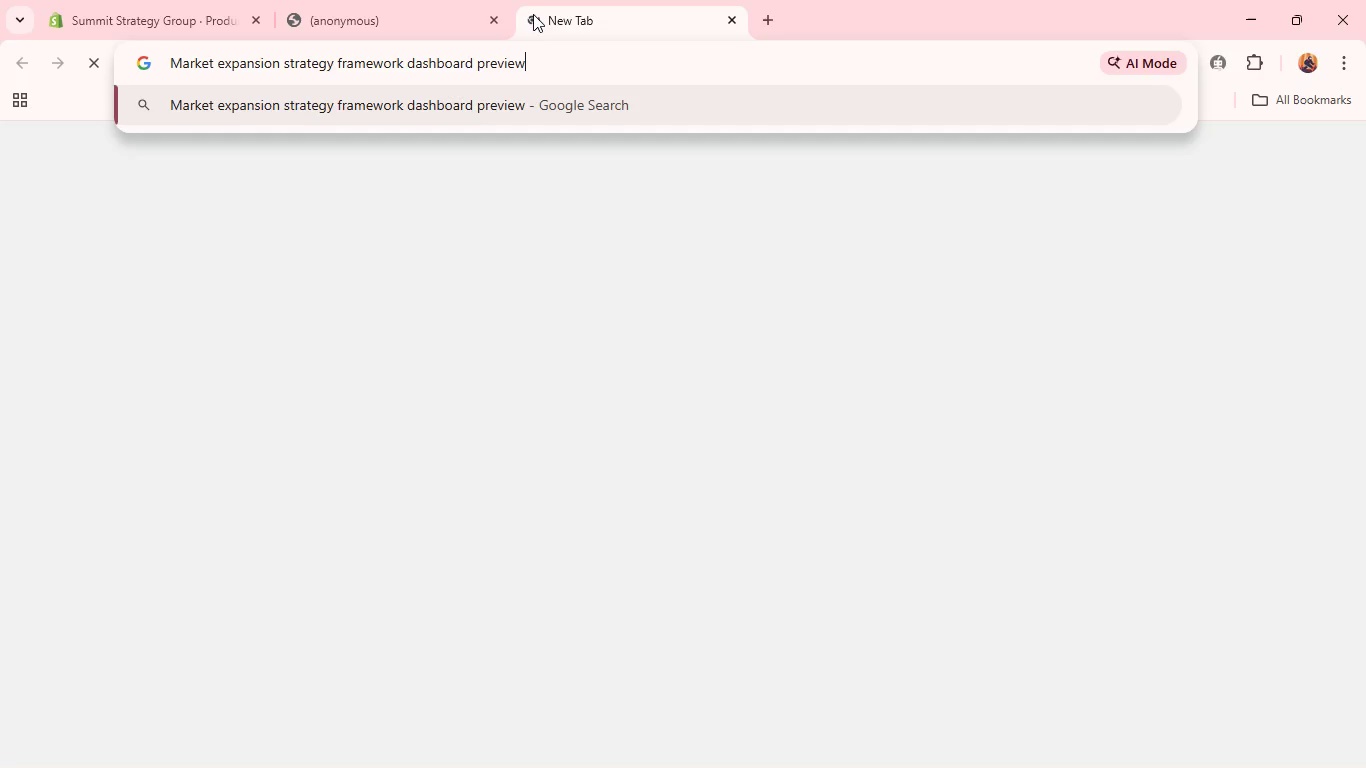 
key(Enter)
 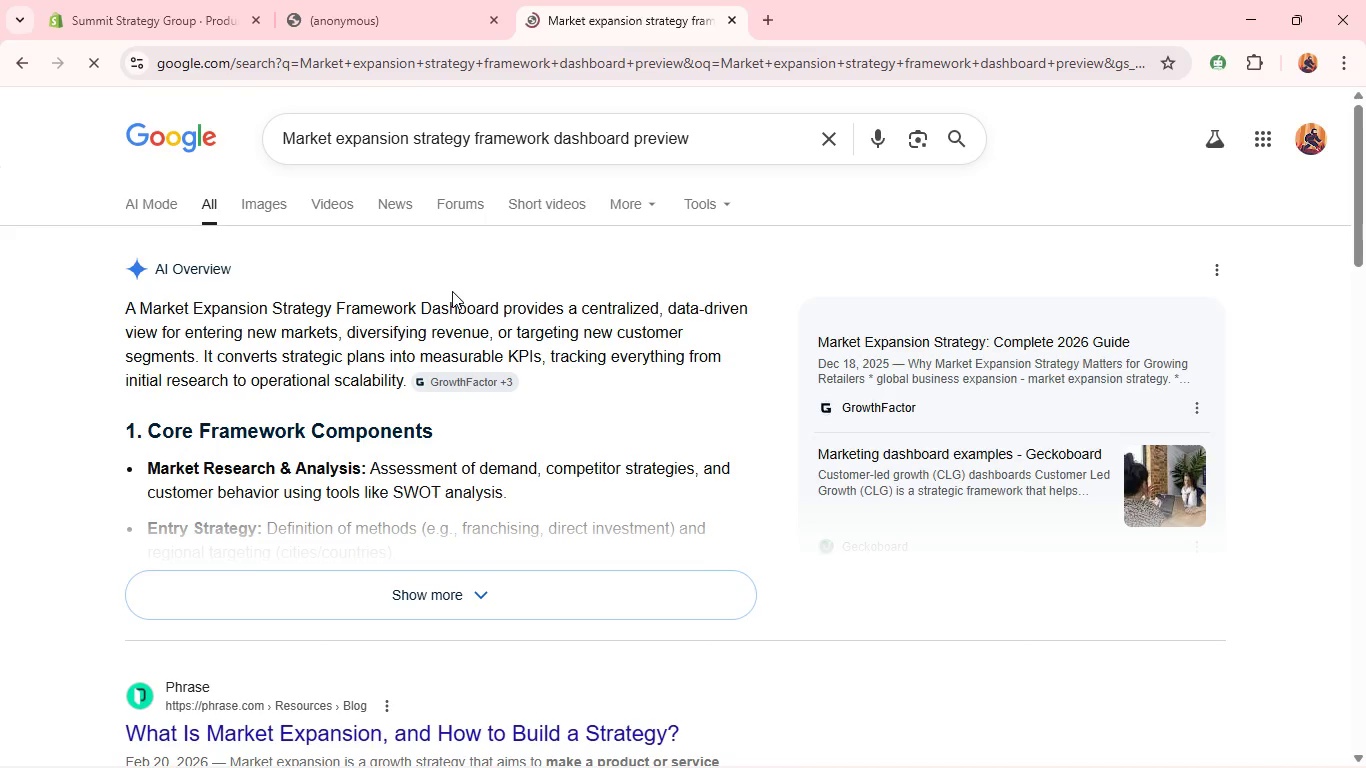 
left_click([272, 195])
 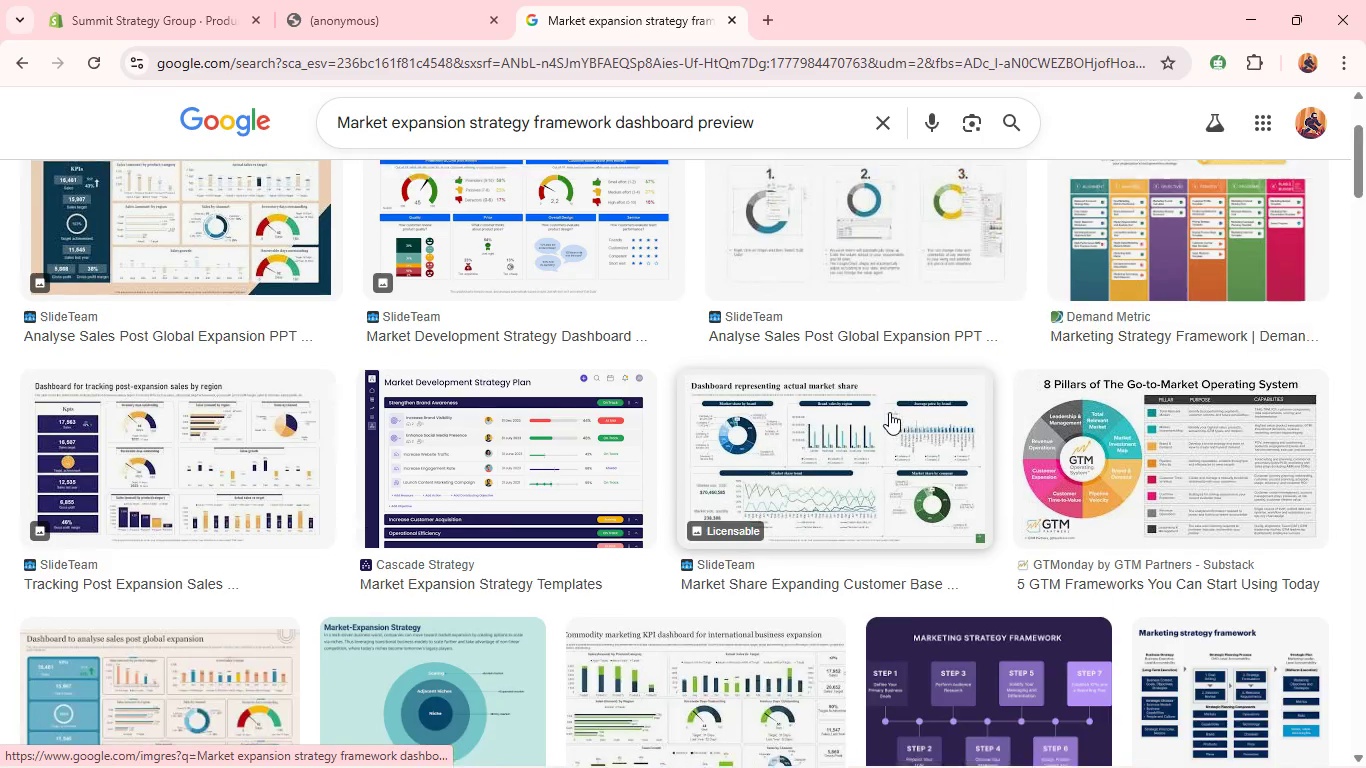 
wait(10.36)
 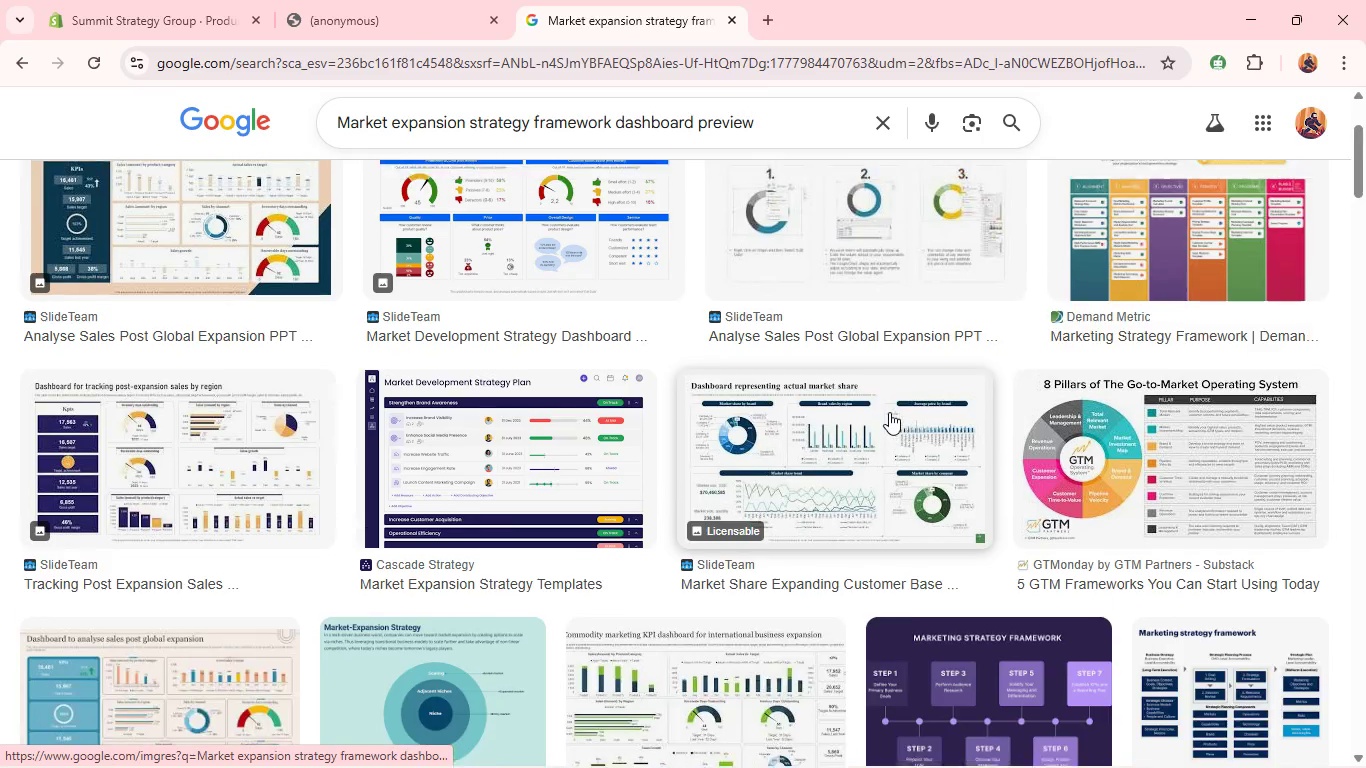 
right_click([876, 281])
 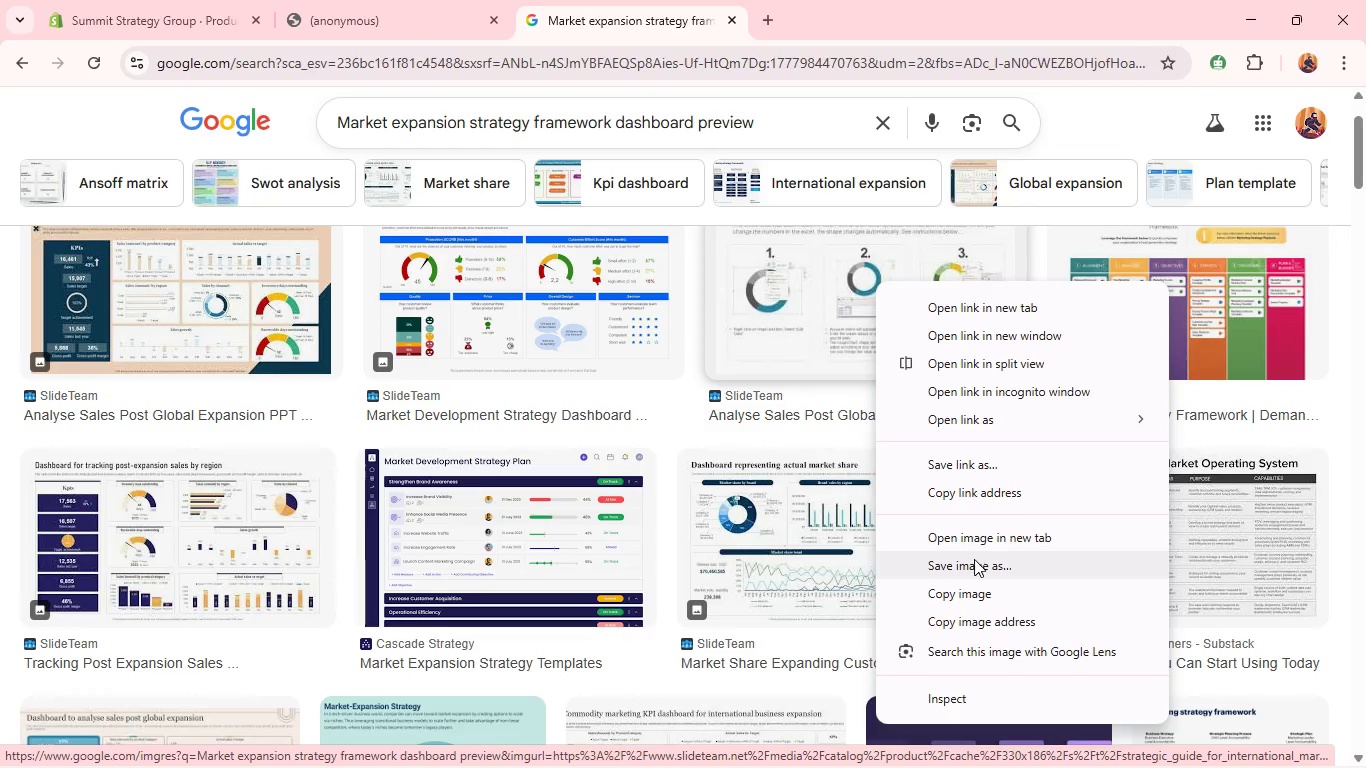 
left_click([972, 561])
 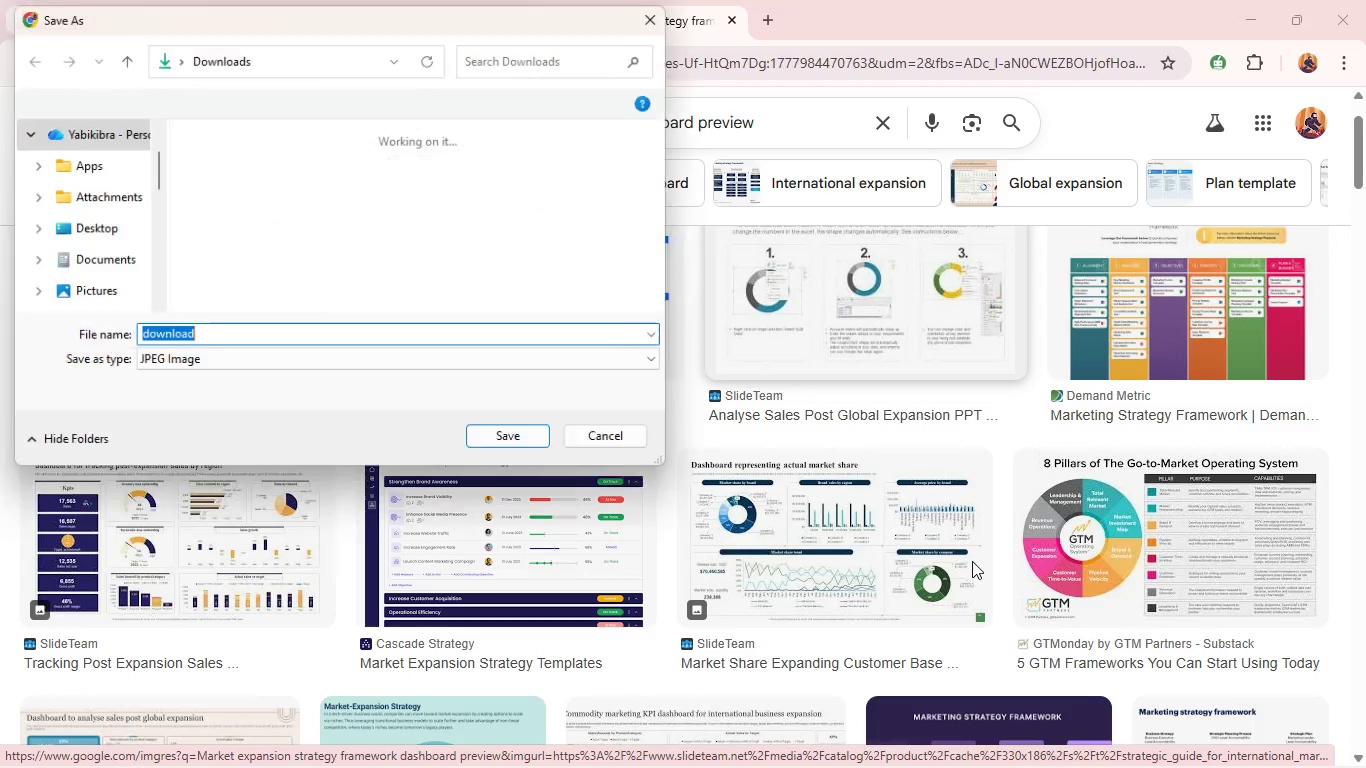 
key(Enter)
 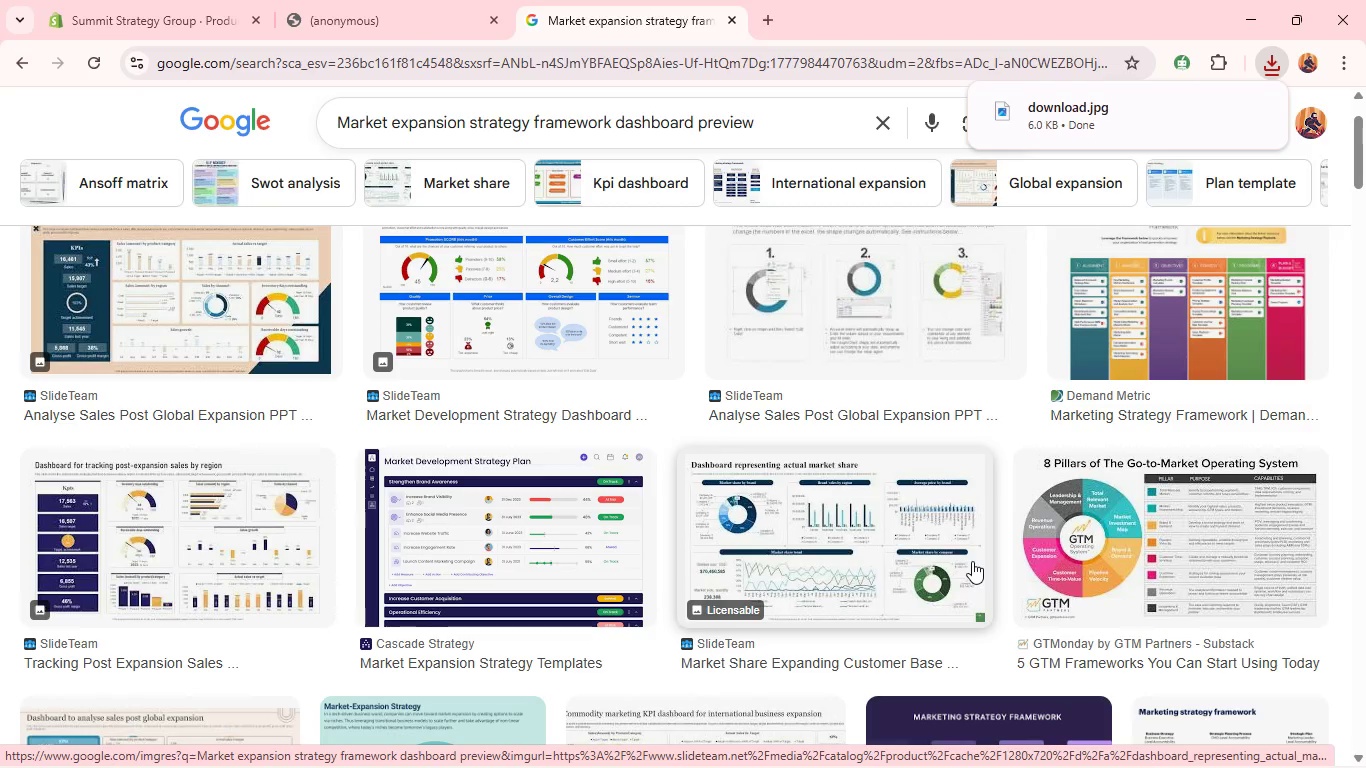 
left_click([133, 0])
 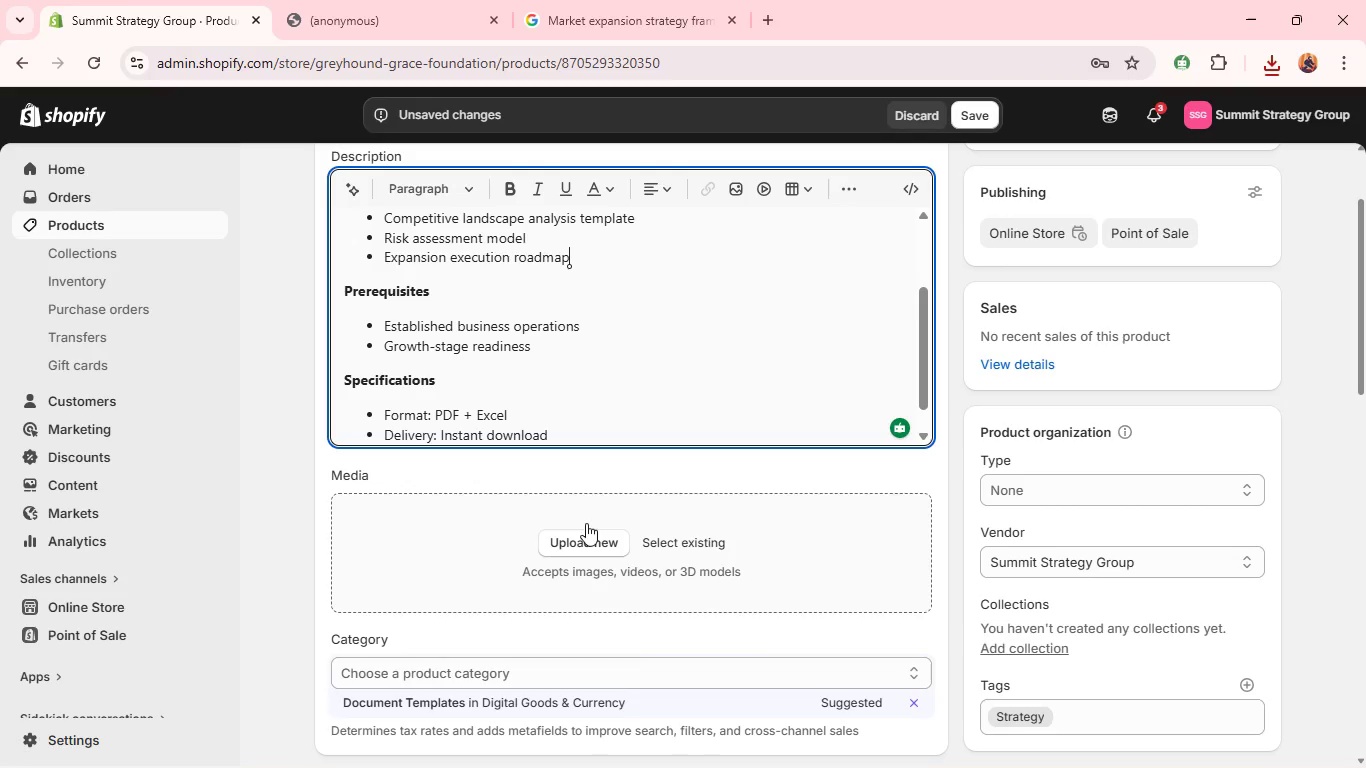 
left_click([581, 538])
 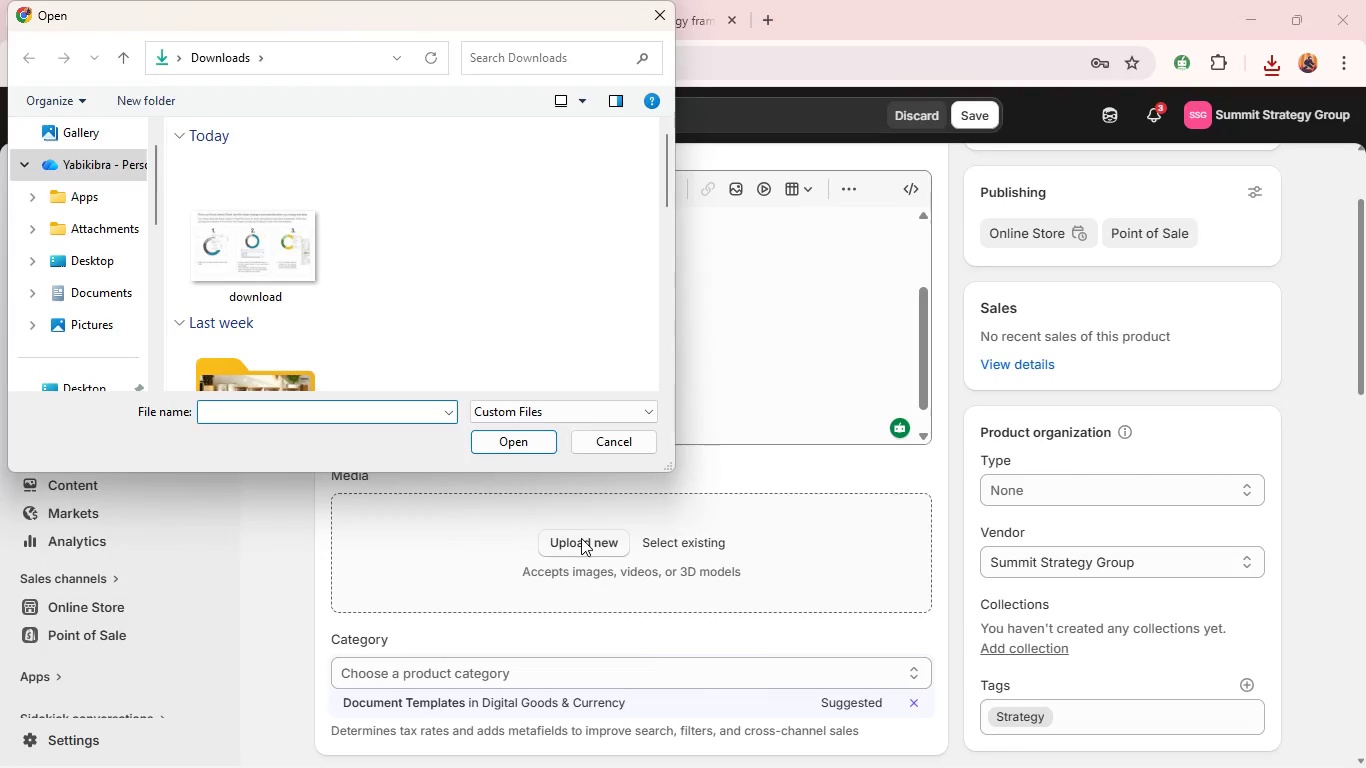 
wait(6.41)
 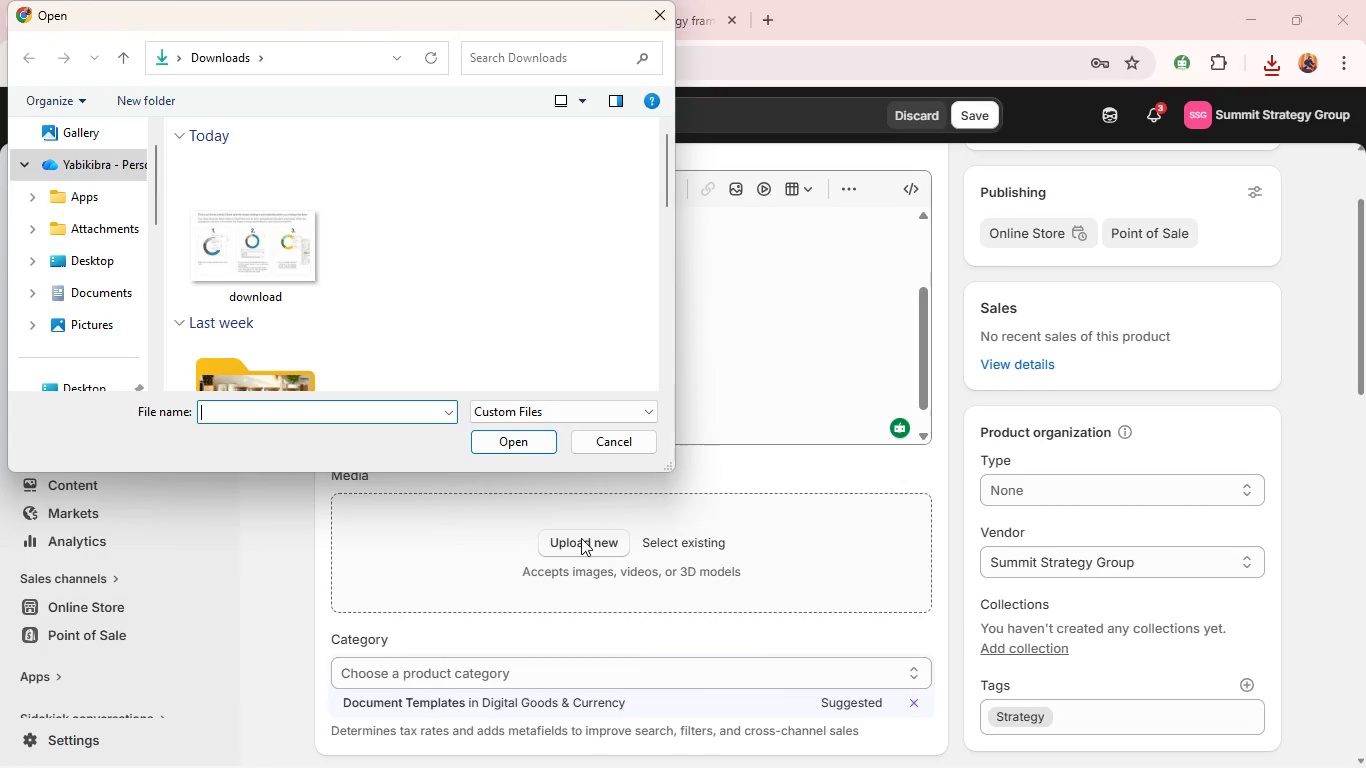 
left_click([269, 235])
 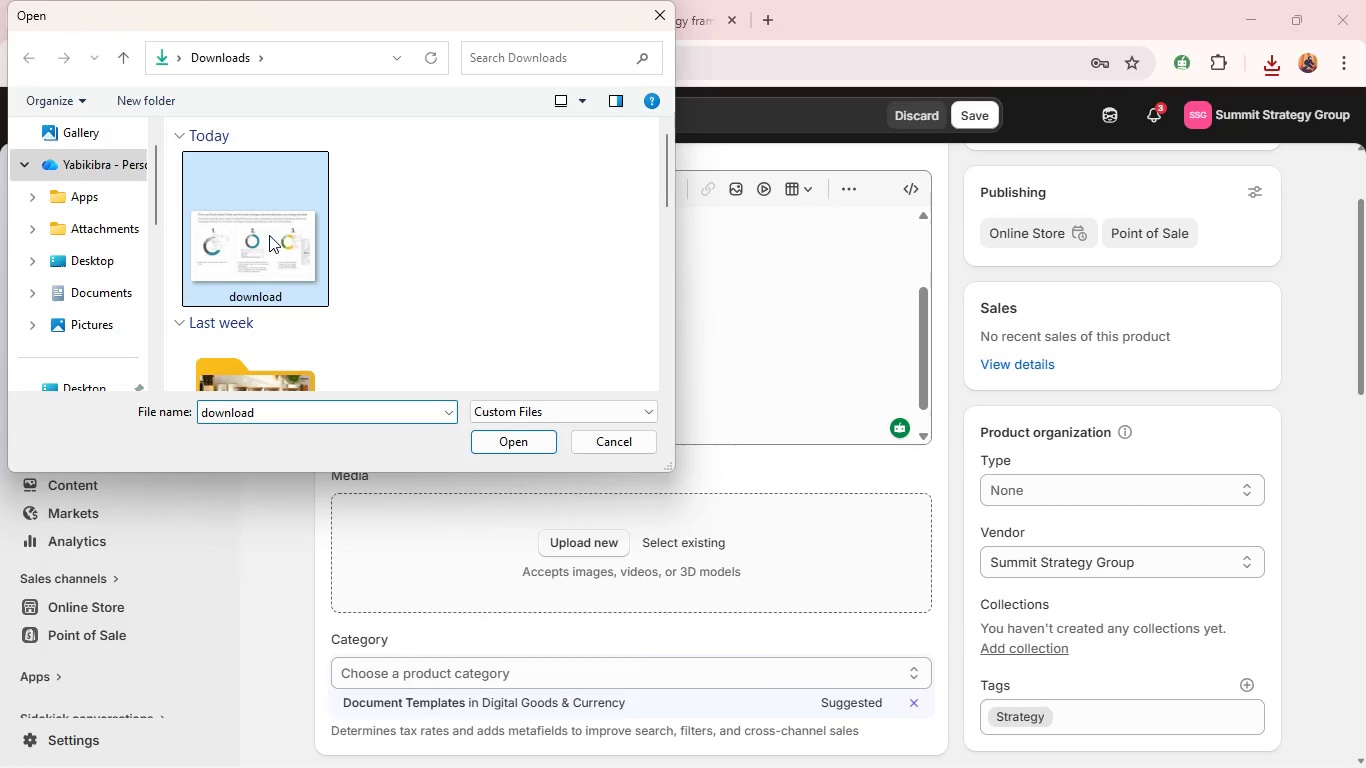 
key(Enter)
 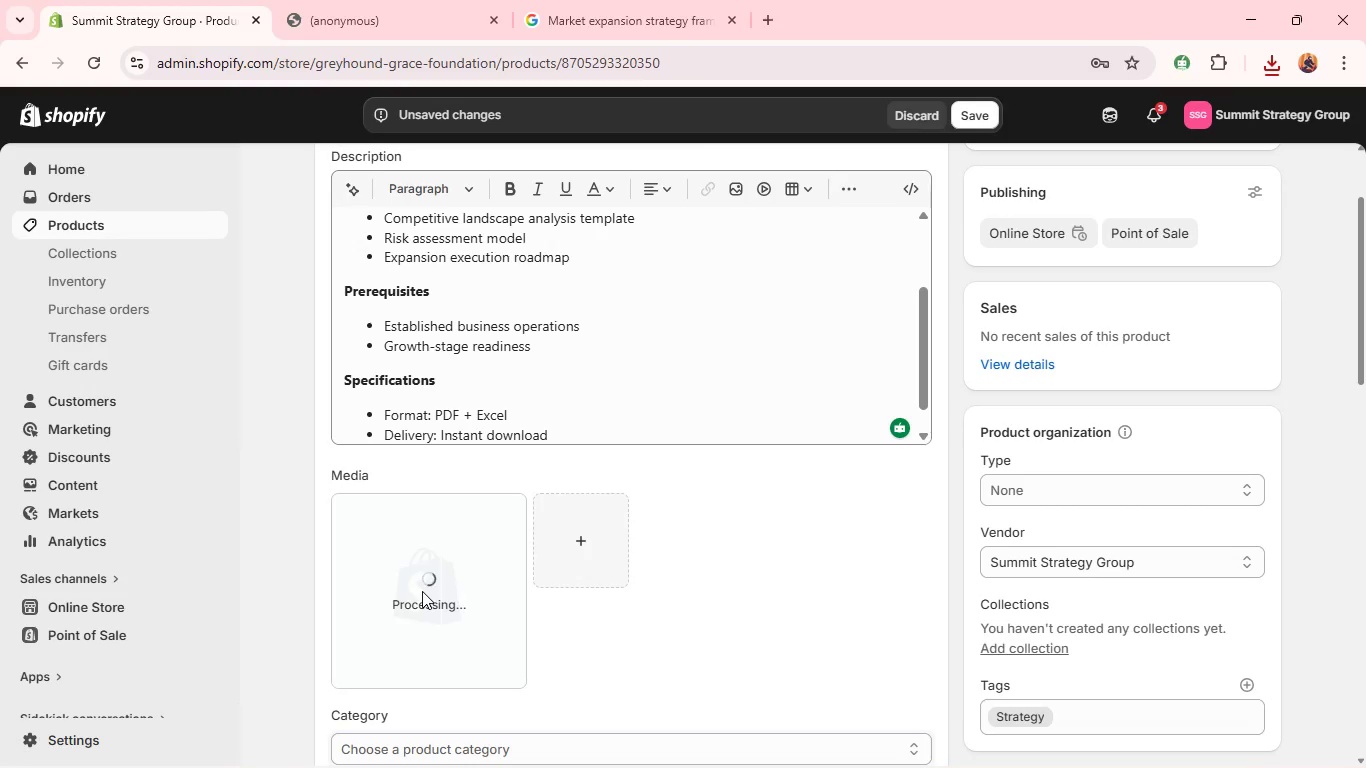 
wait(10.81)
 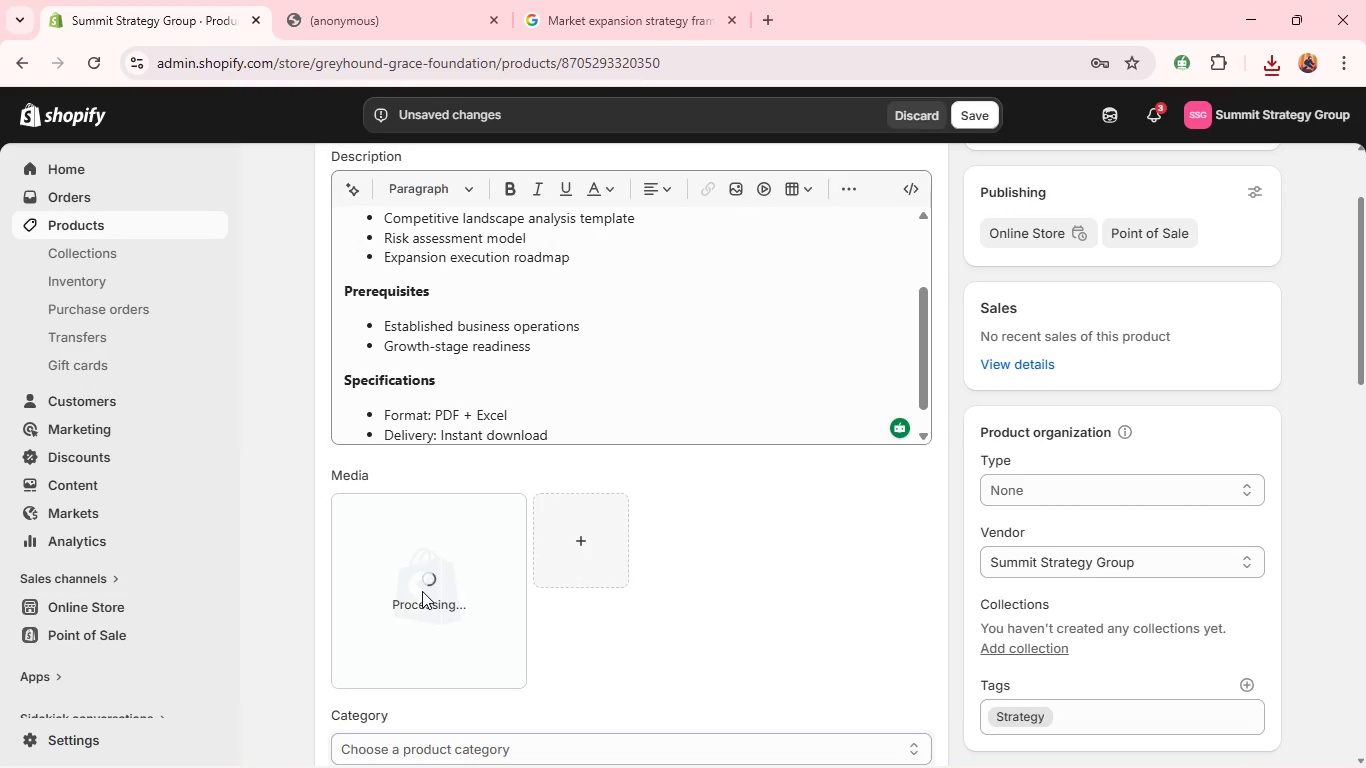 
left_click([451, 582])
 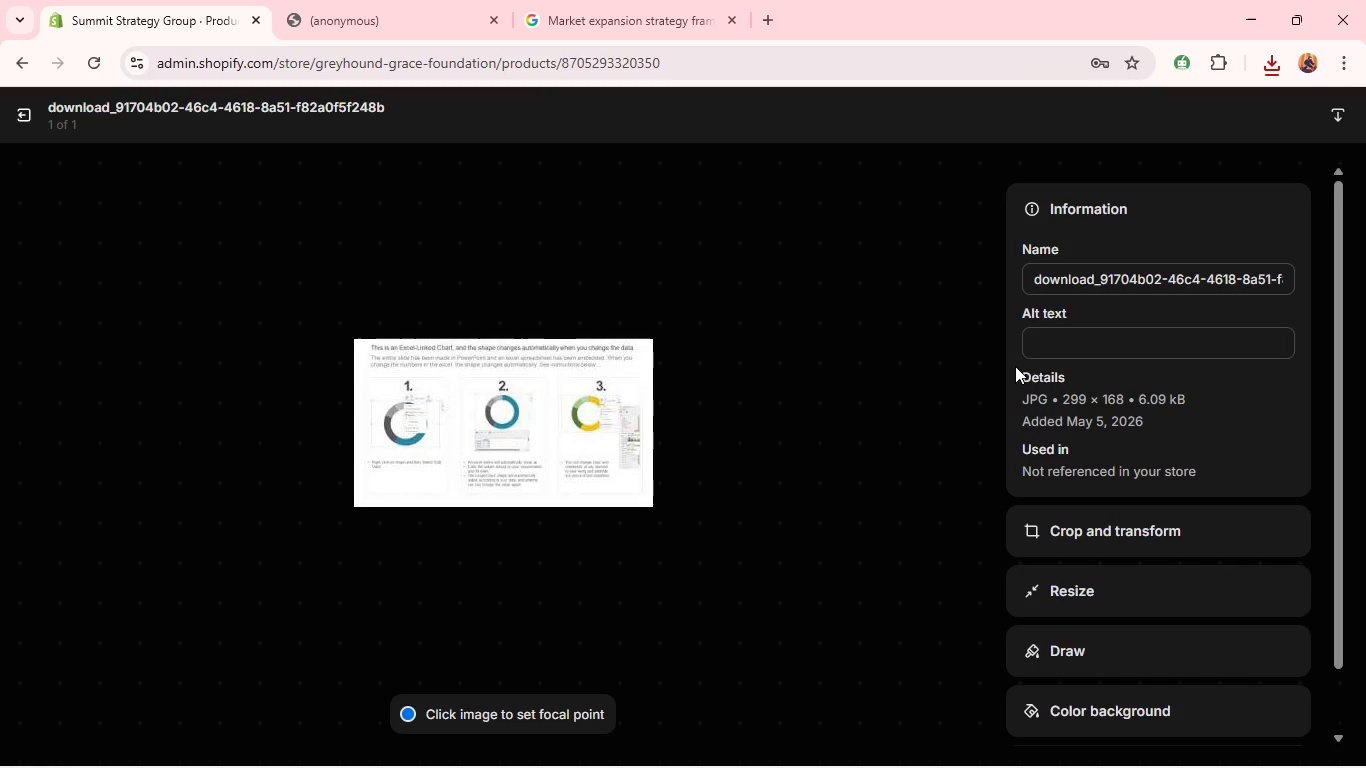 
left_click([1060, 342])
 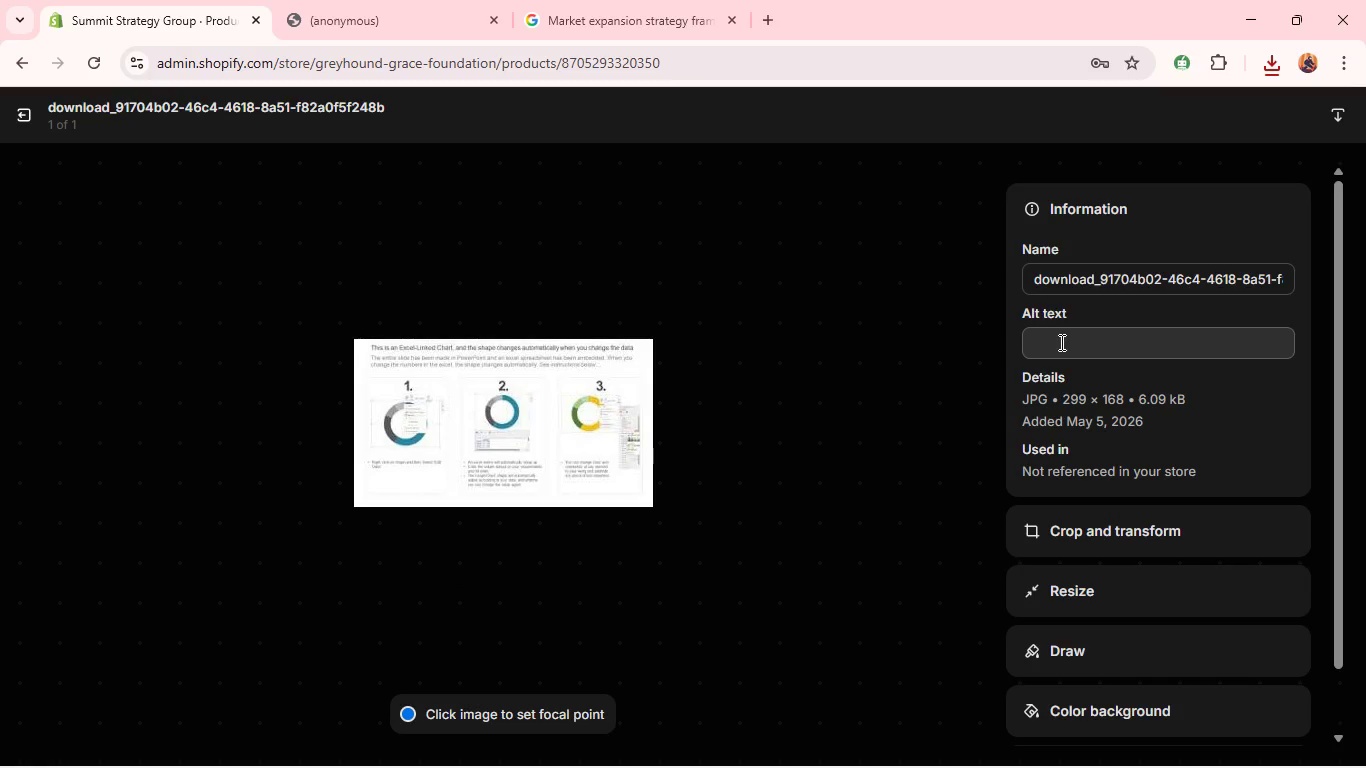 
key(Control+V)
 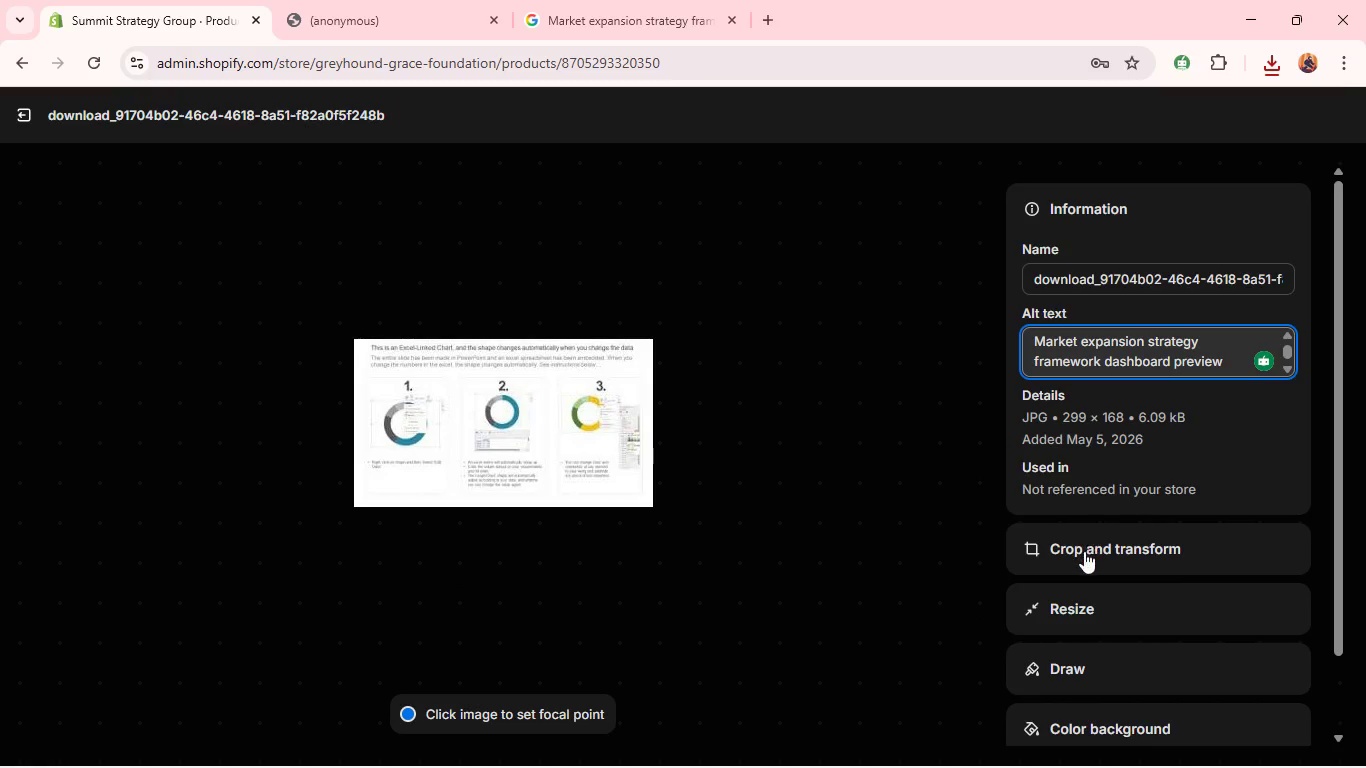 
left_click([1084, 554])
 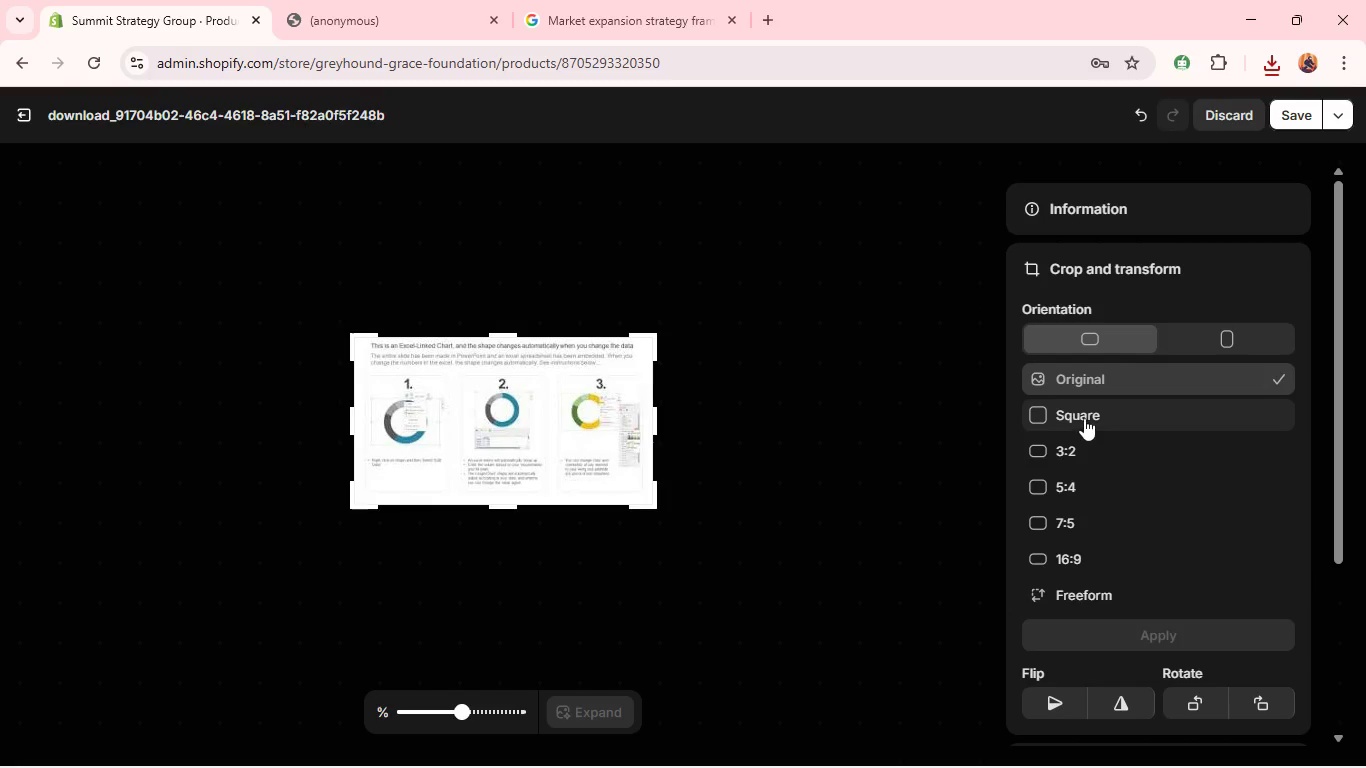 
left_click([1084, 416])
 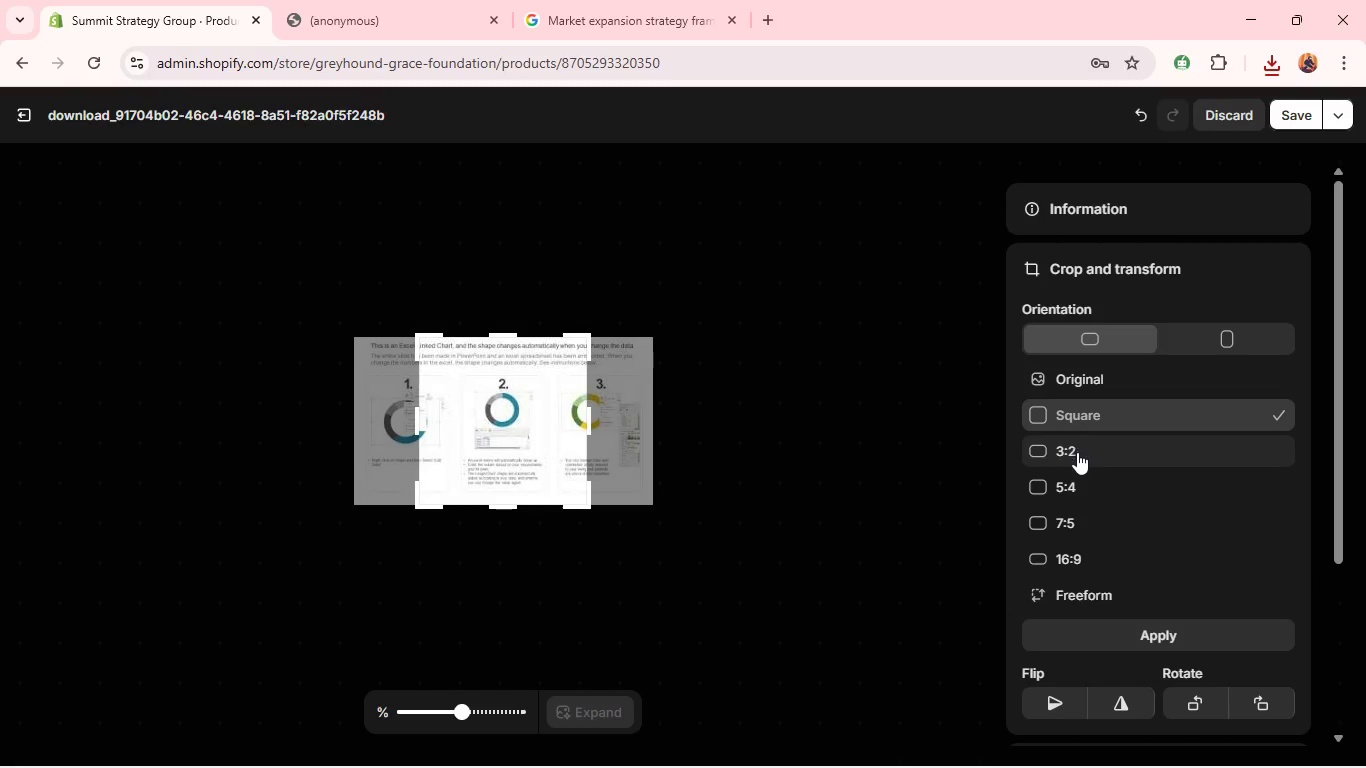 
left_click([1076, 458])
 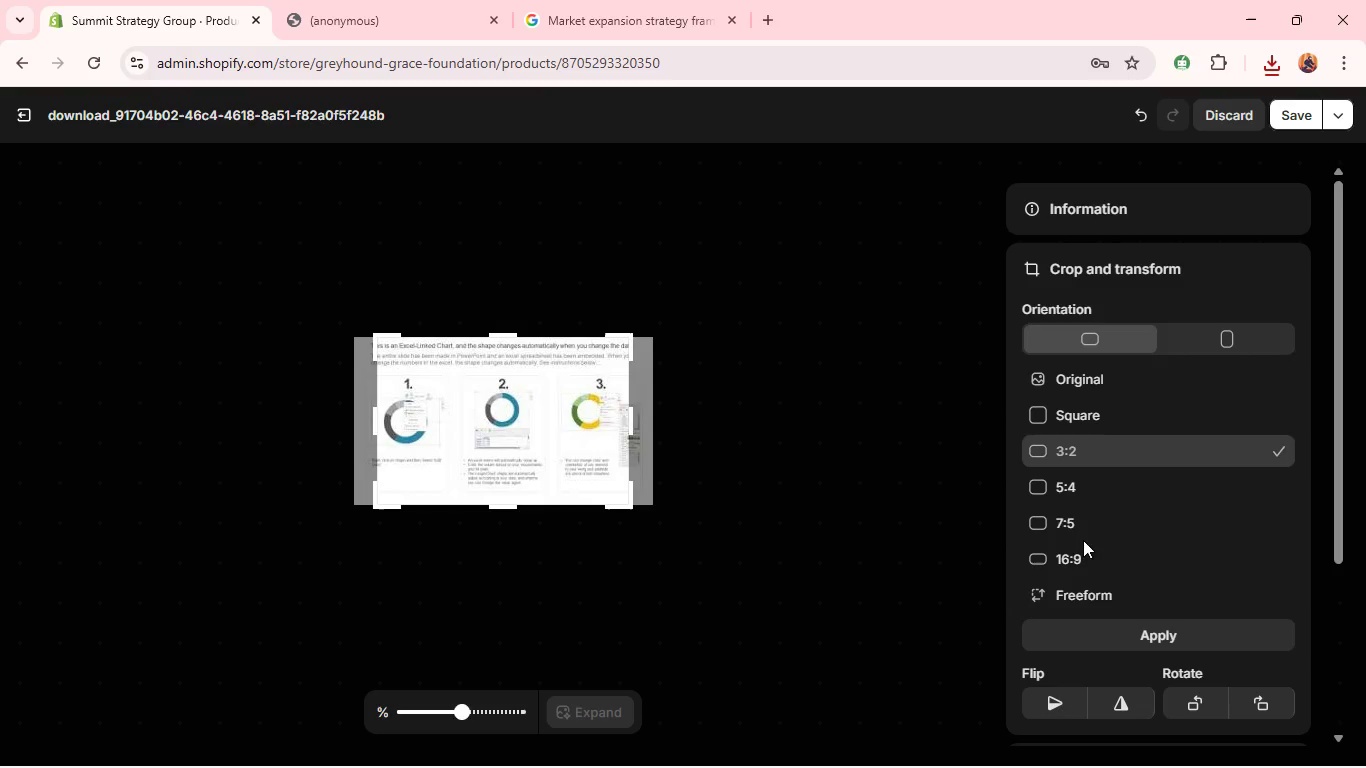 
left_click([1080, 524])
 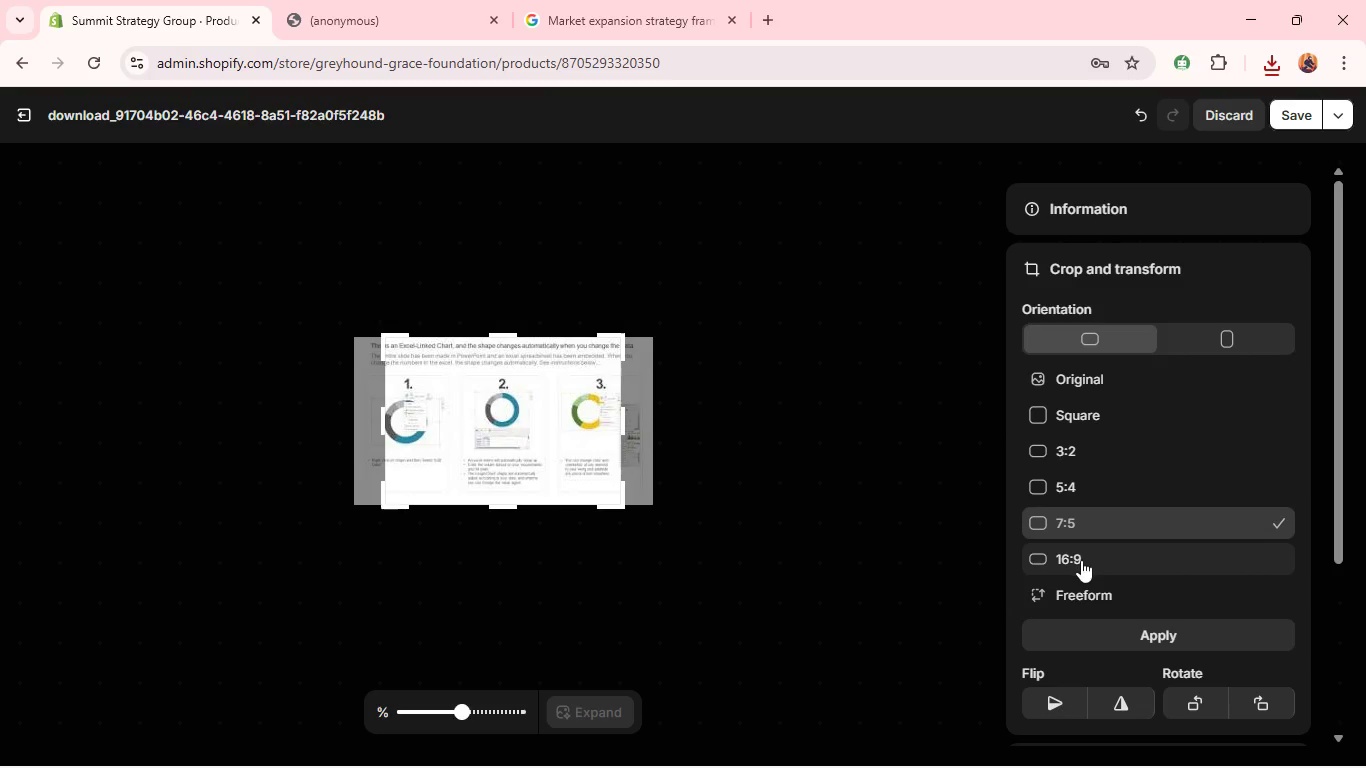 
left_click([1081, 561])
 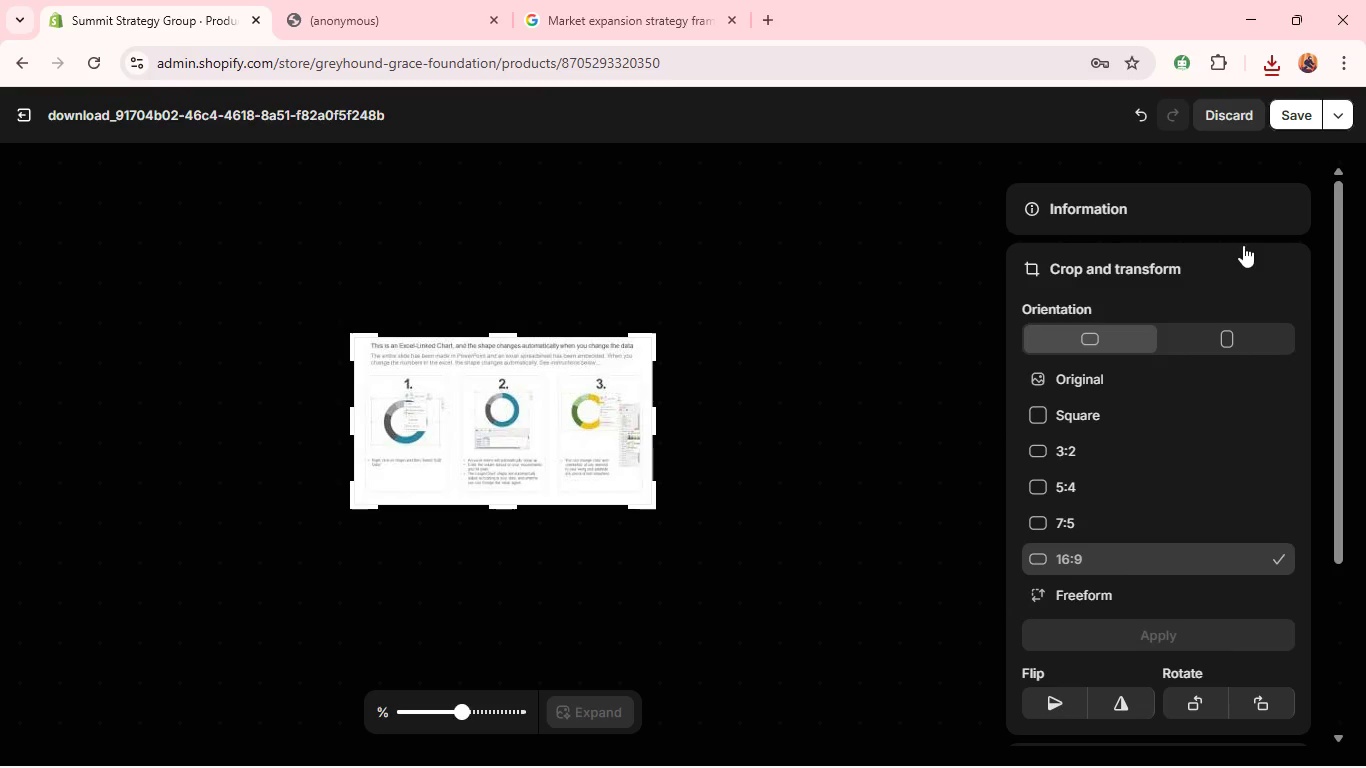 
left_click([1287, 102])
 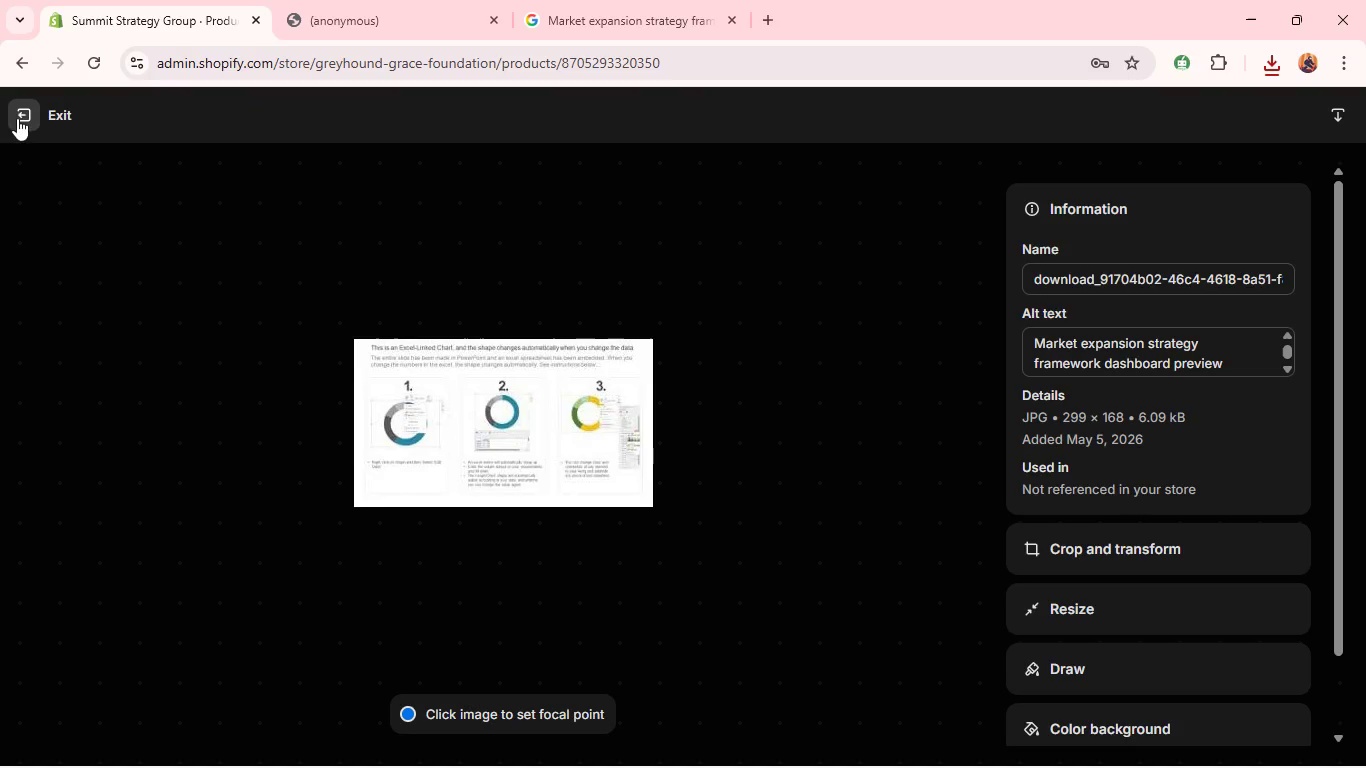 
left_click([20, 109])
 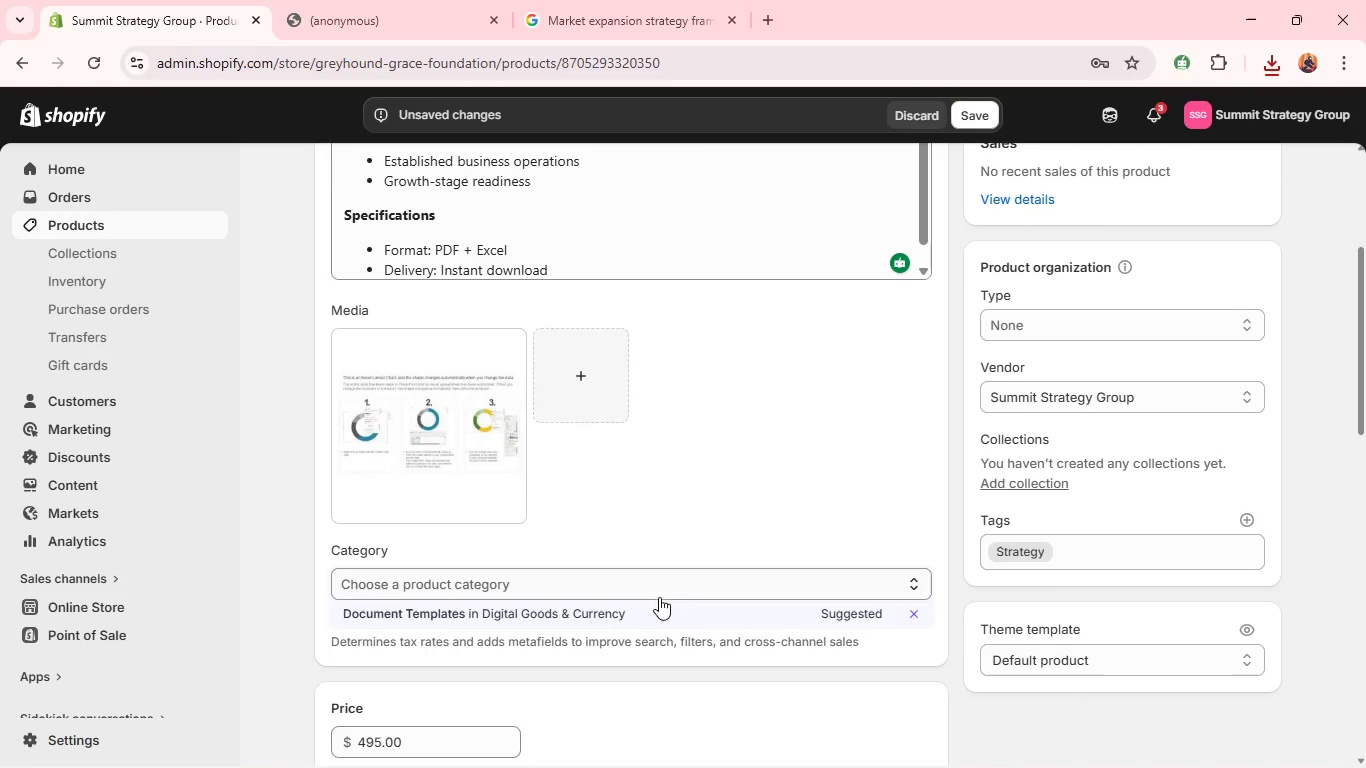 
left_click([631, 624])
 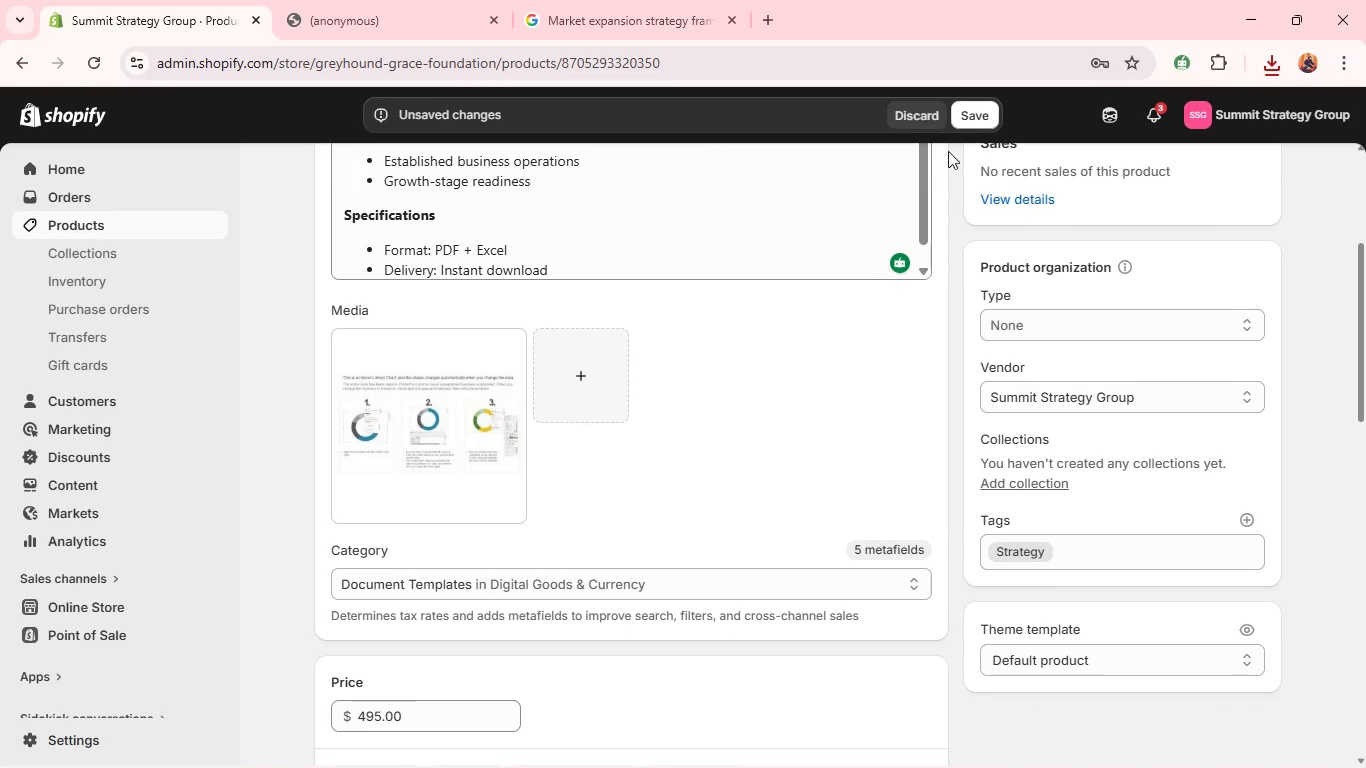 
left_click([980, 126])
 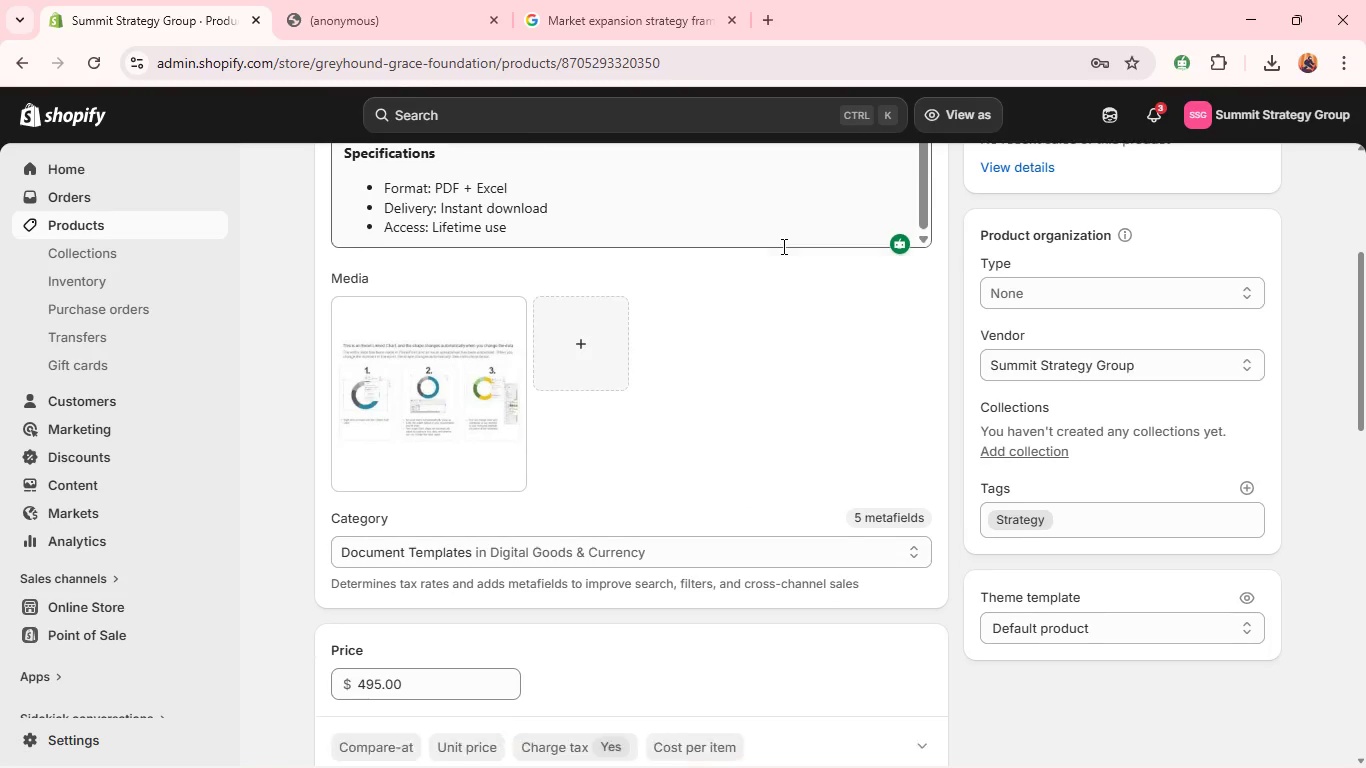 
wait(28.58)
 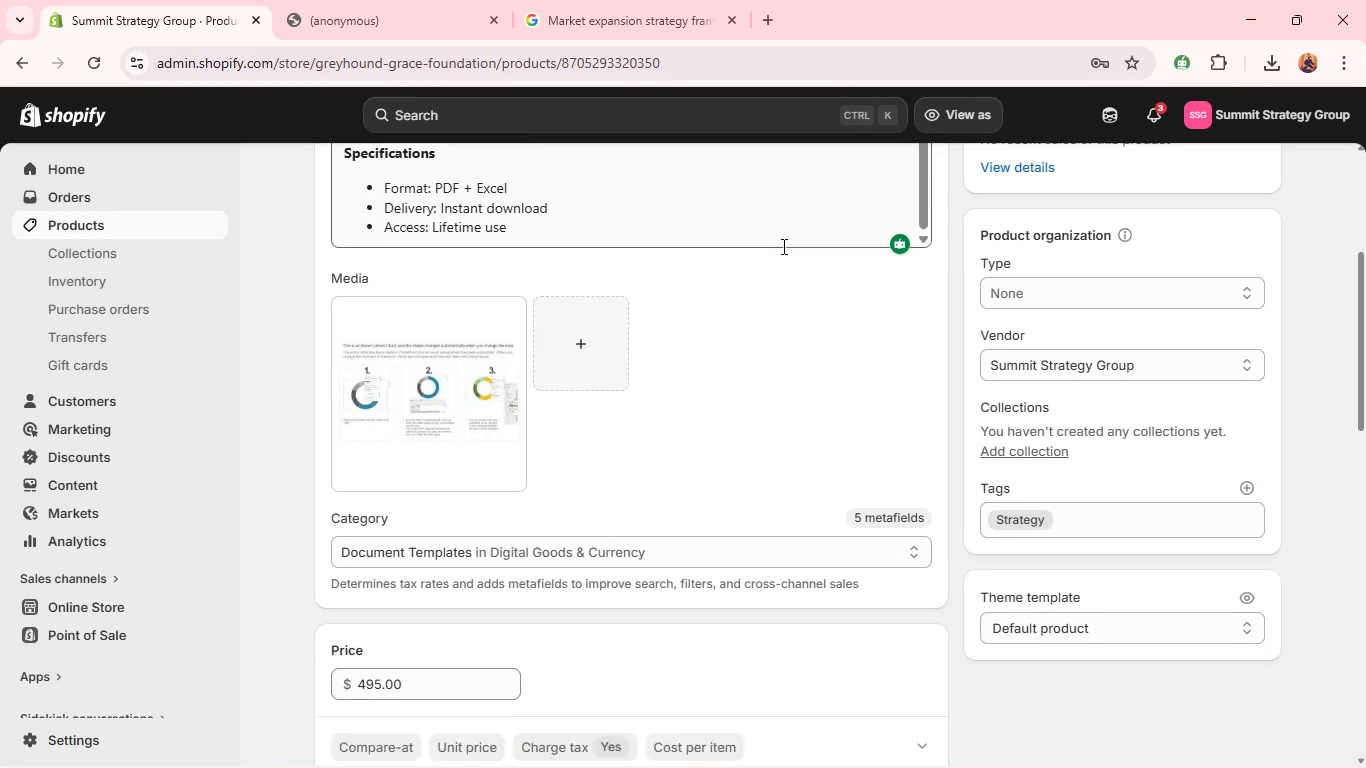 
double_click([388, 249])
 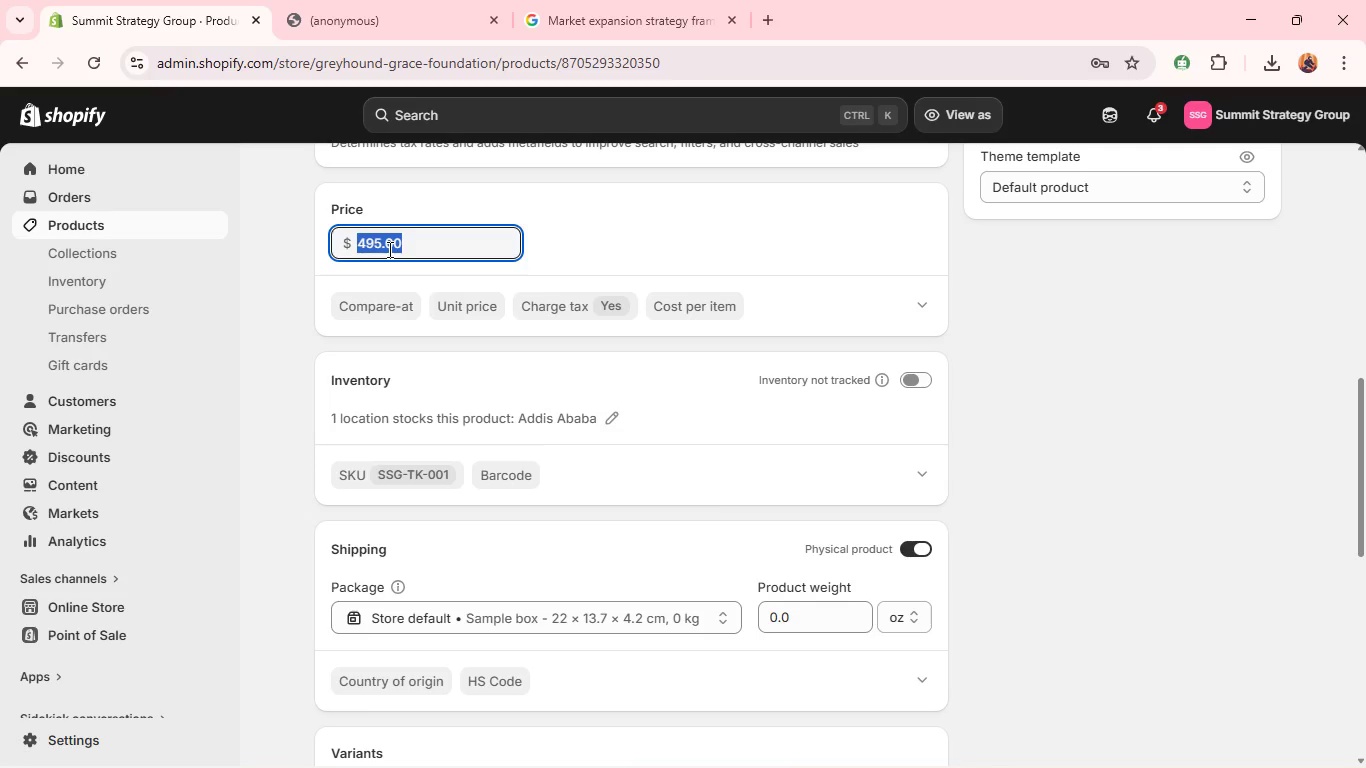 
triple_click([388, 249])
 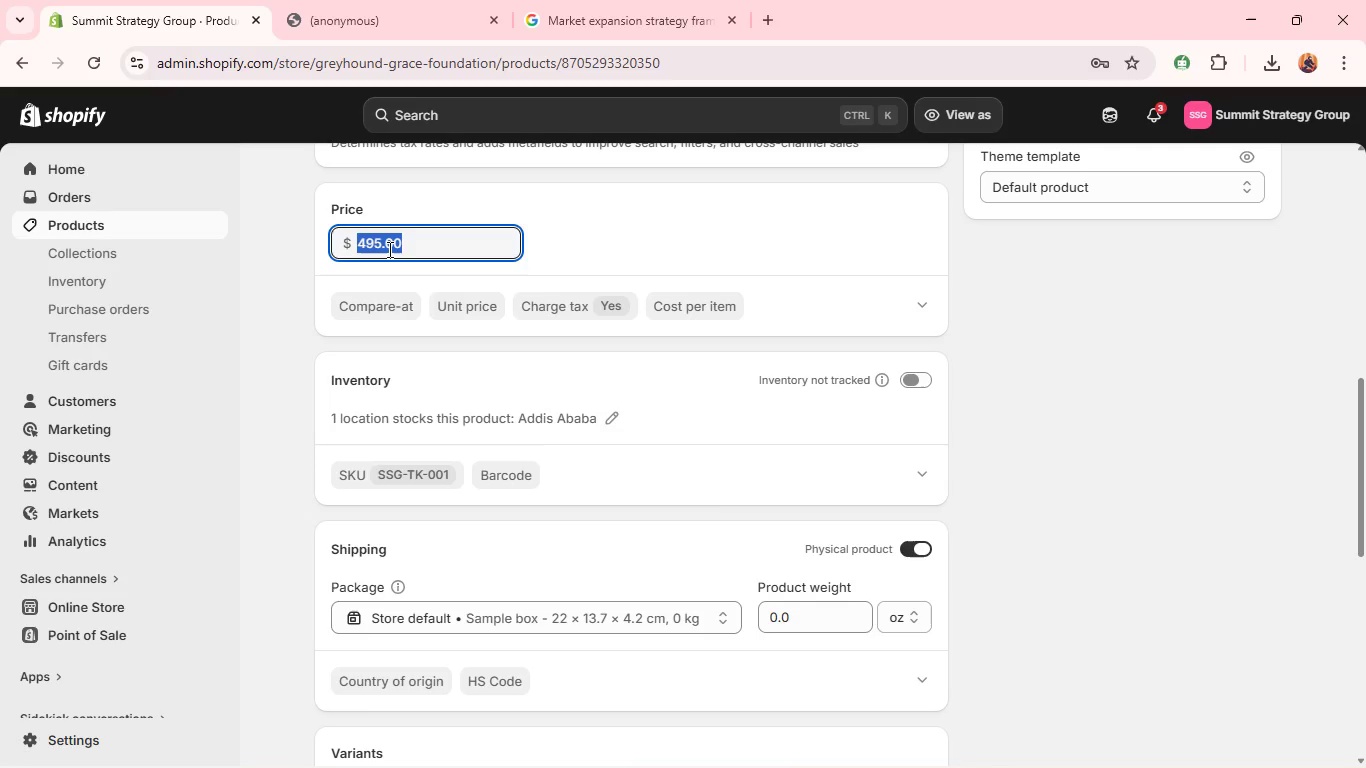 
type(149)
 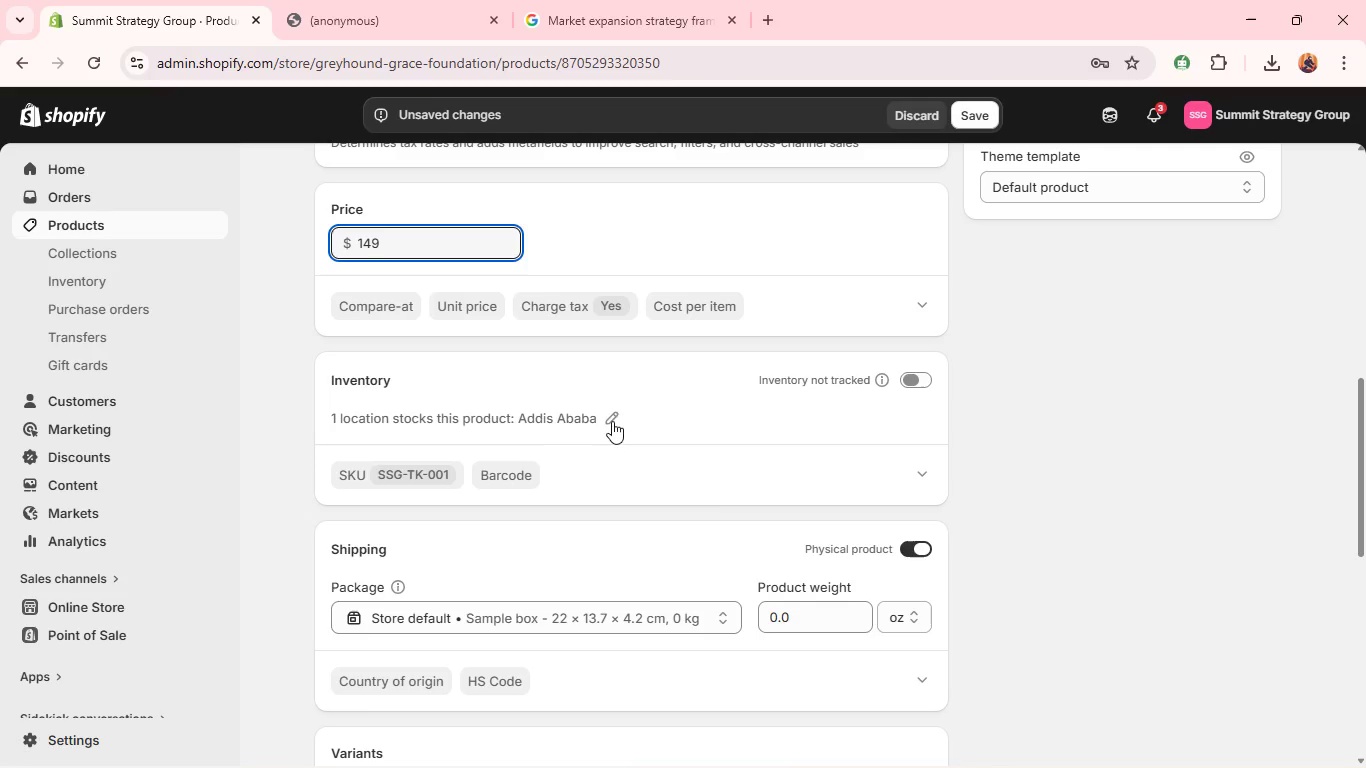 
left_click([619, 402])
 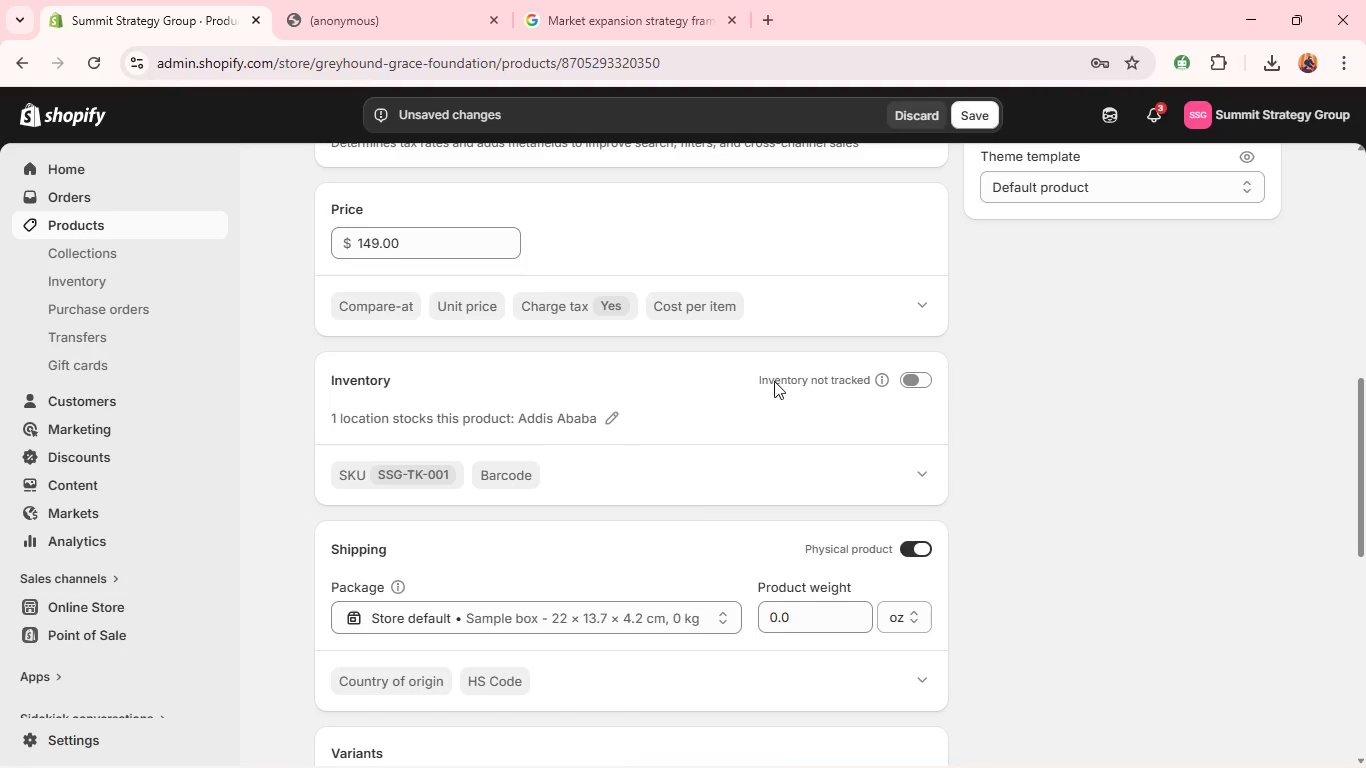 
left_click([906, 378])
 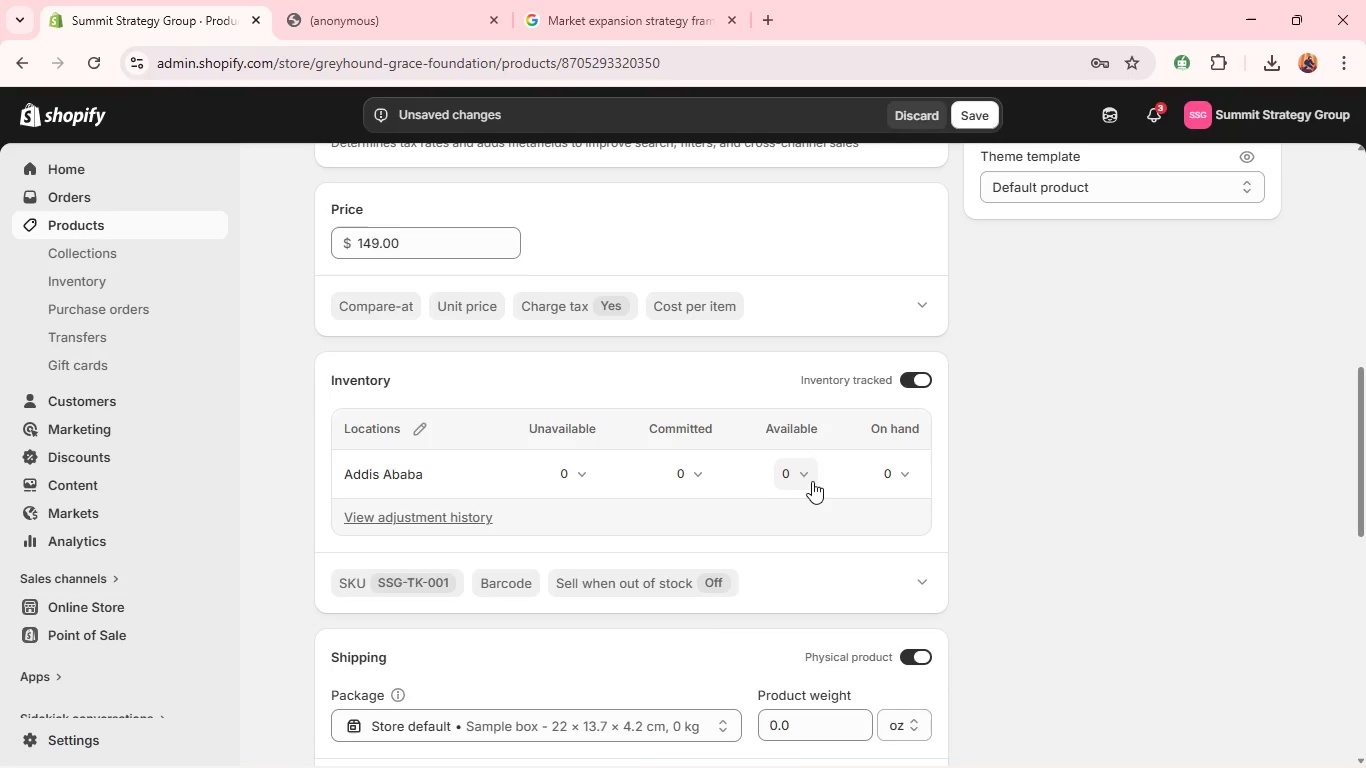 
mouse_move([853, 490])
 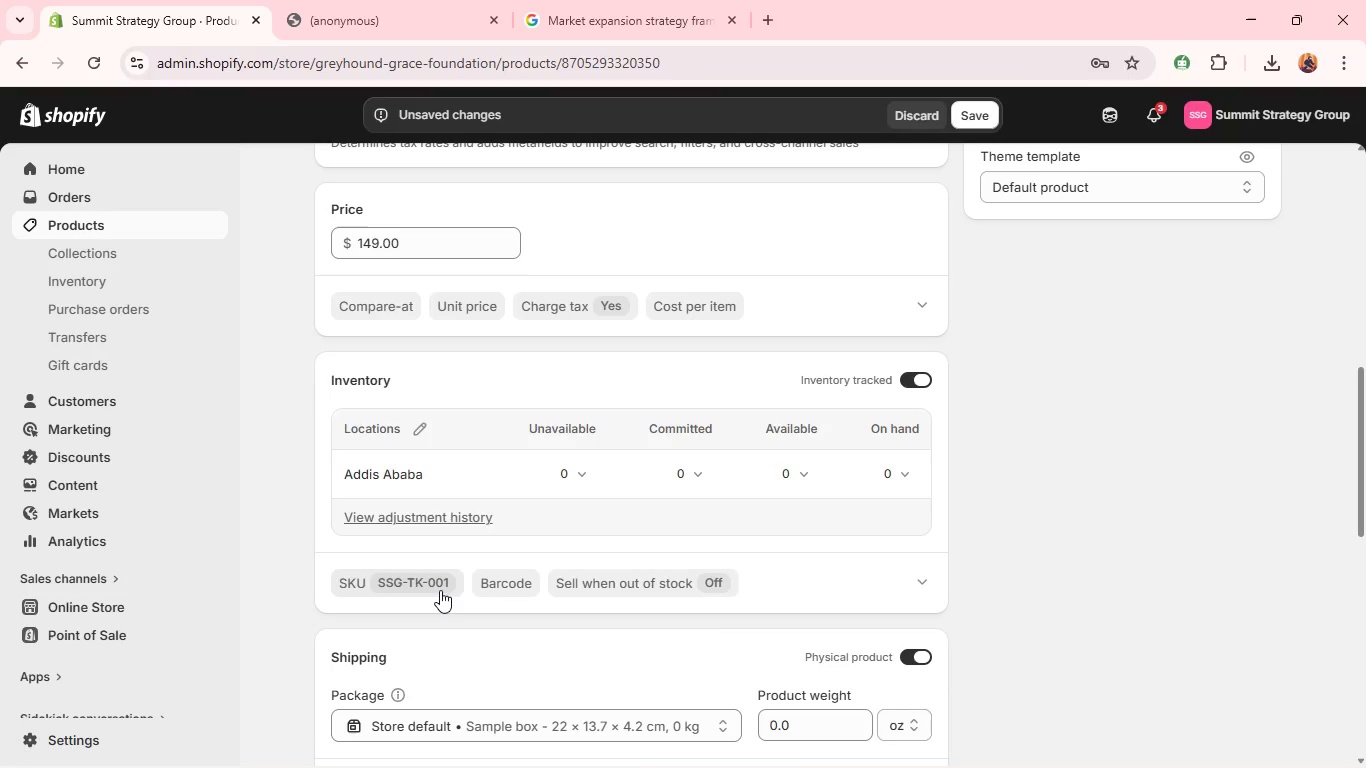 
left_click([439, 589])
 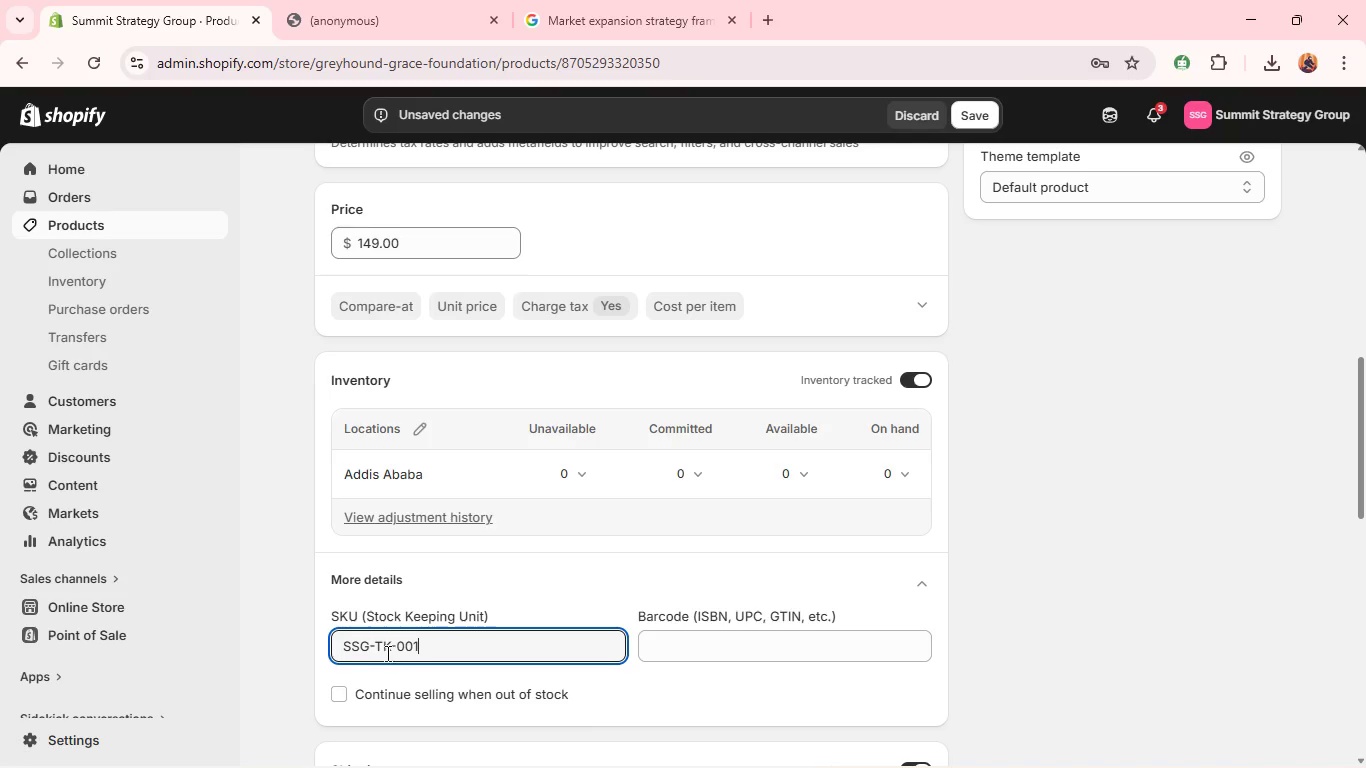 
left_click([389, 653])
 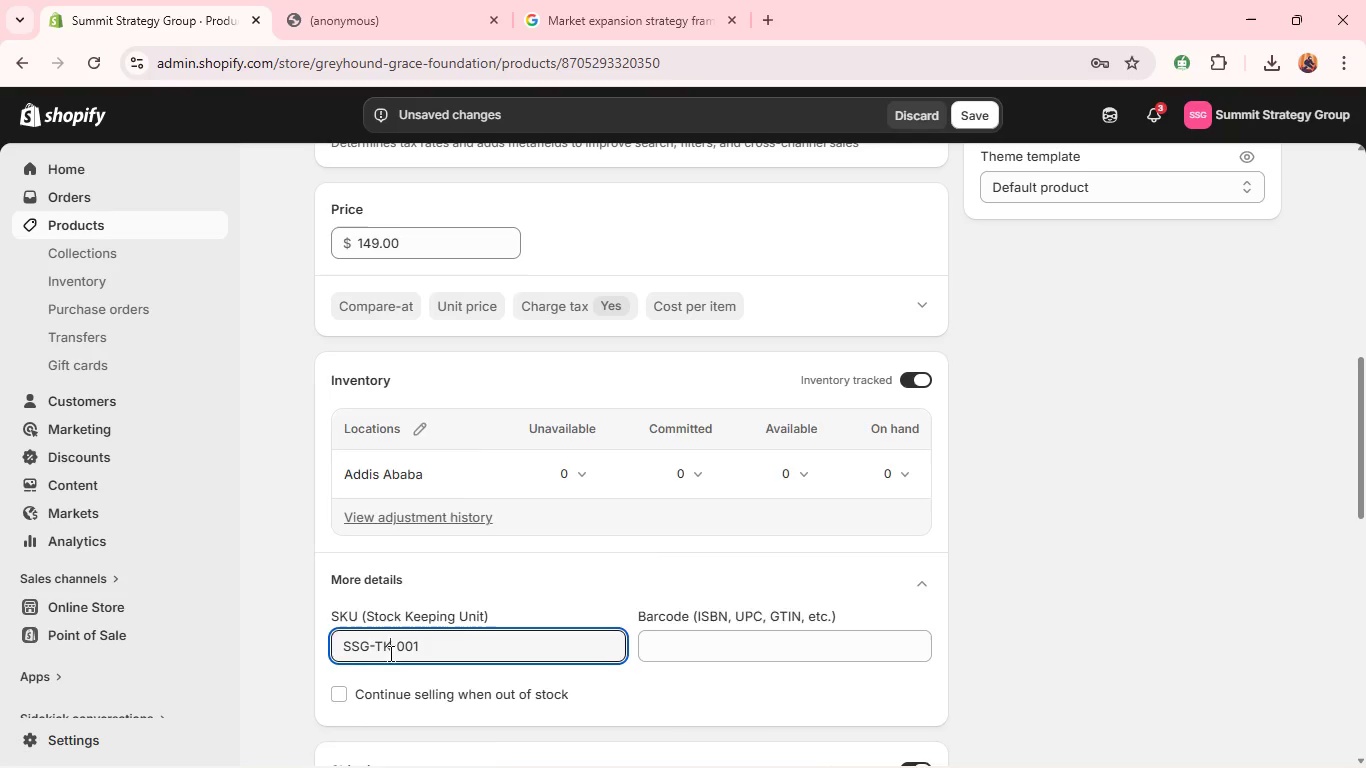 
key(Backspace)
key(Backspace)
type(dT)
 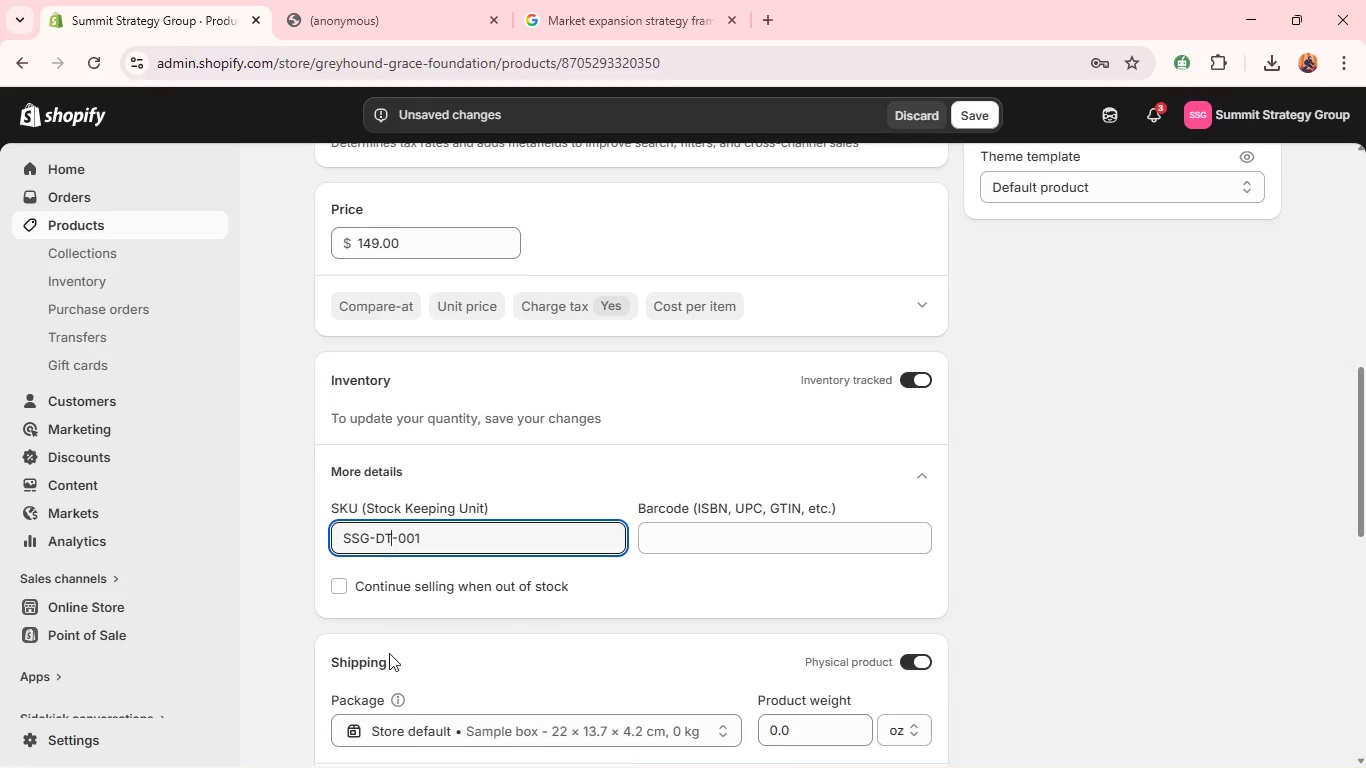 
wait(19.05)
 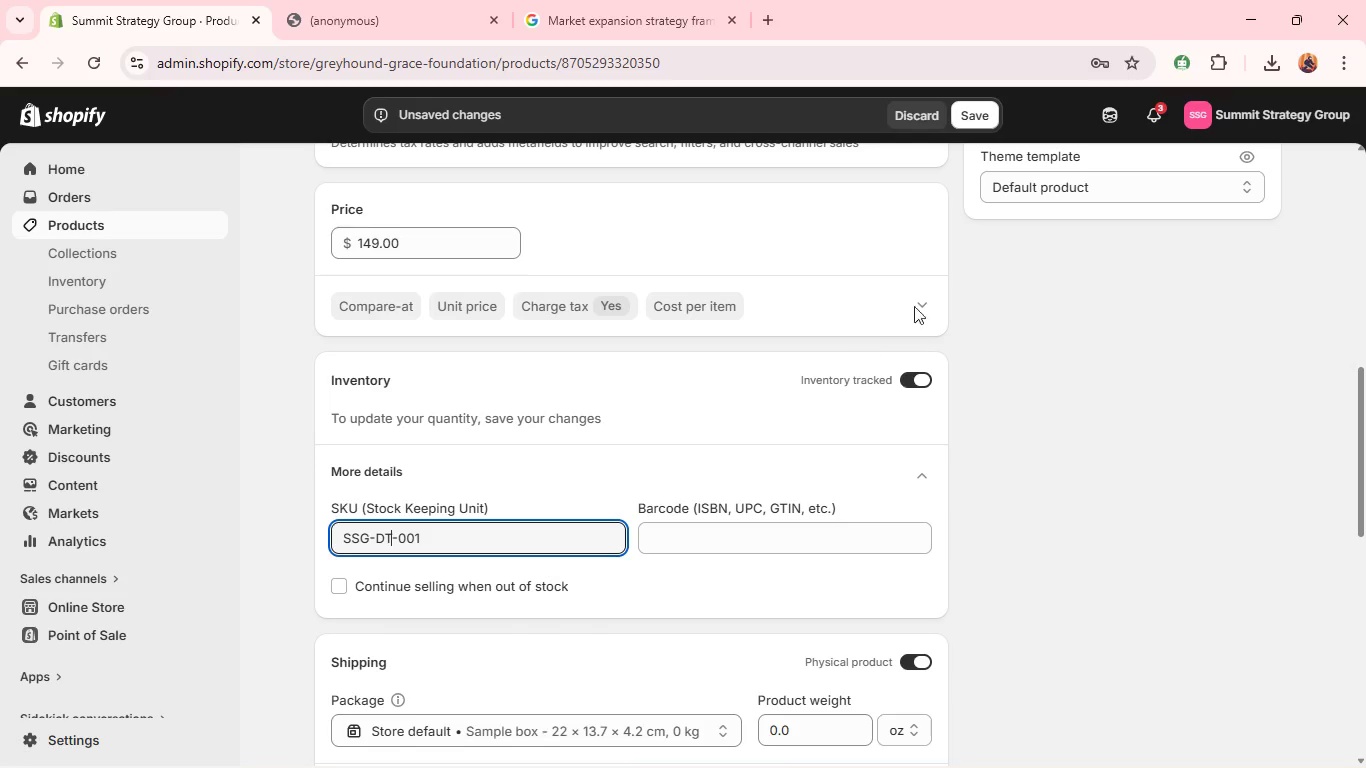 
left_click([972, 119])
 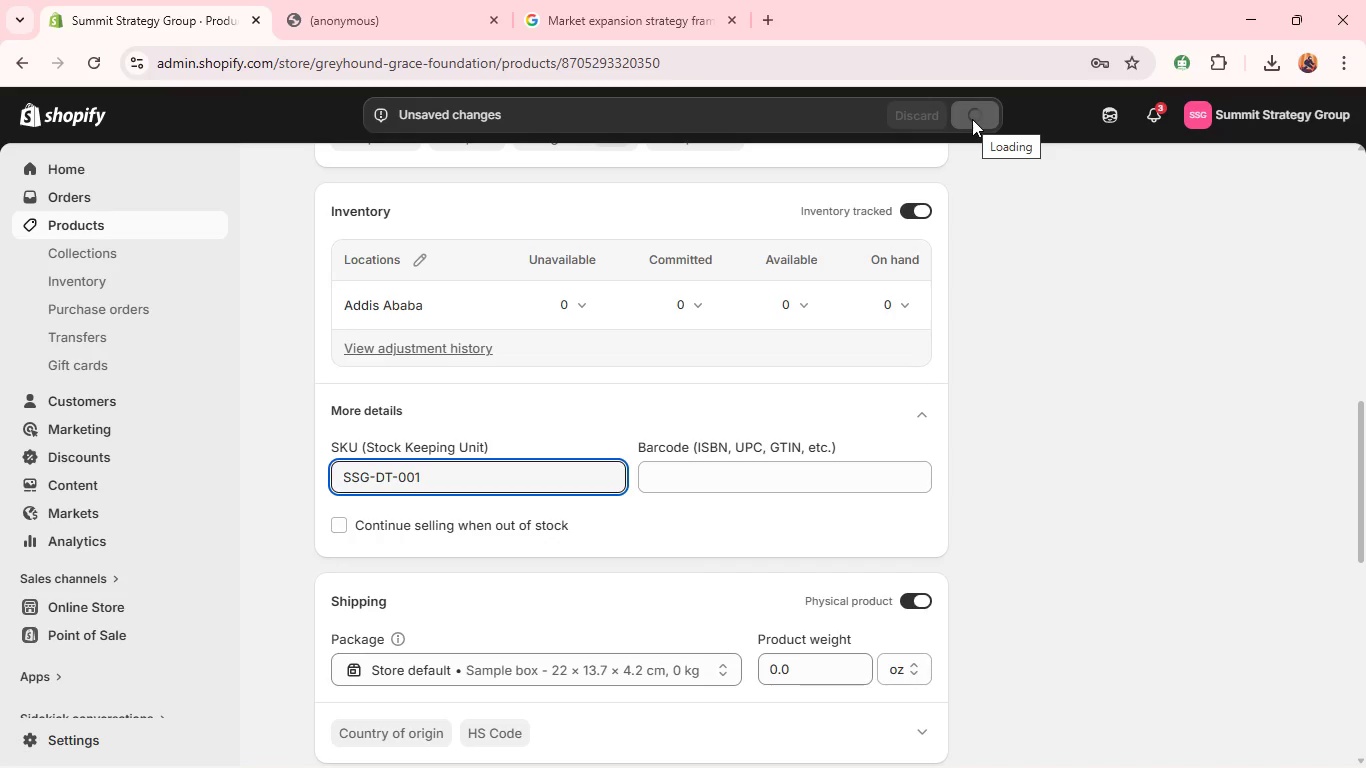 
left_click([907, 295])
 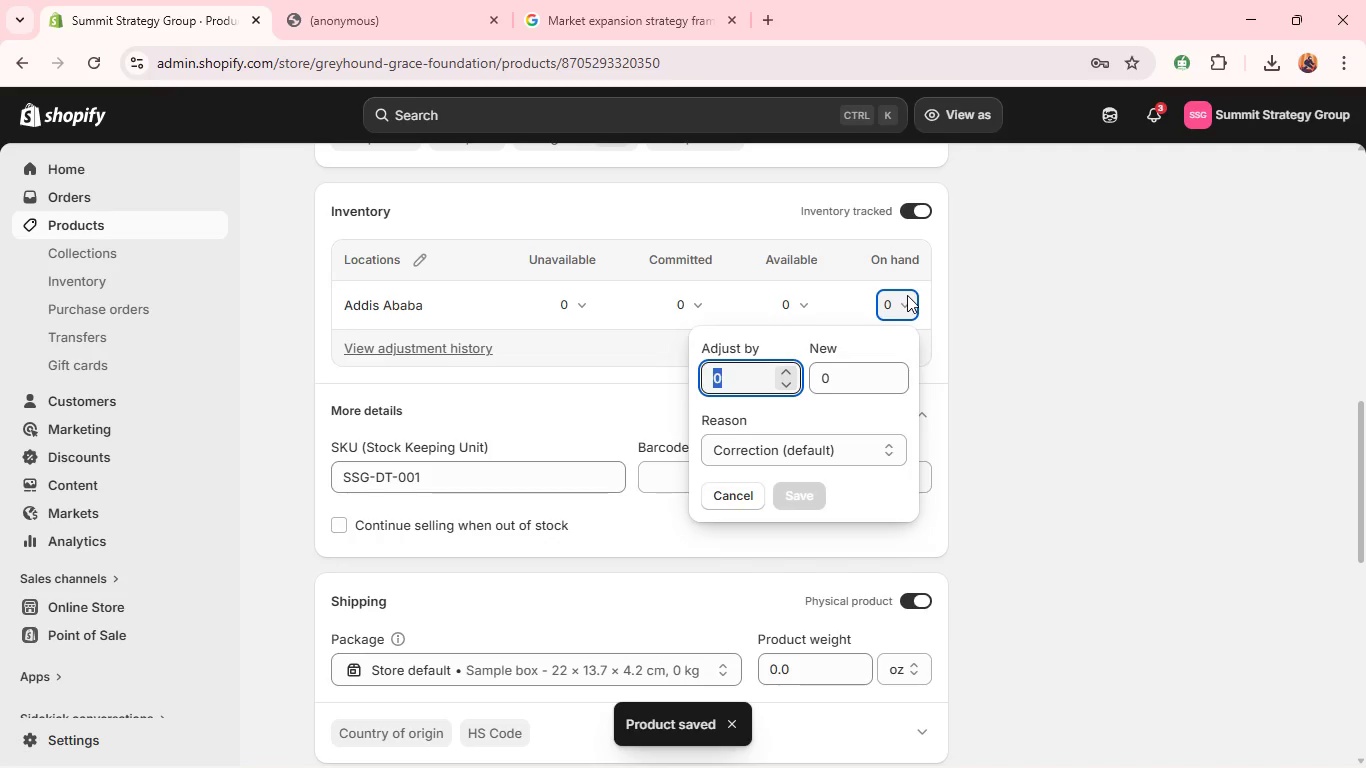 
type(999)
 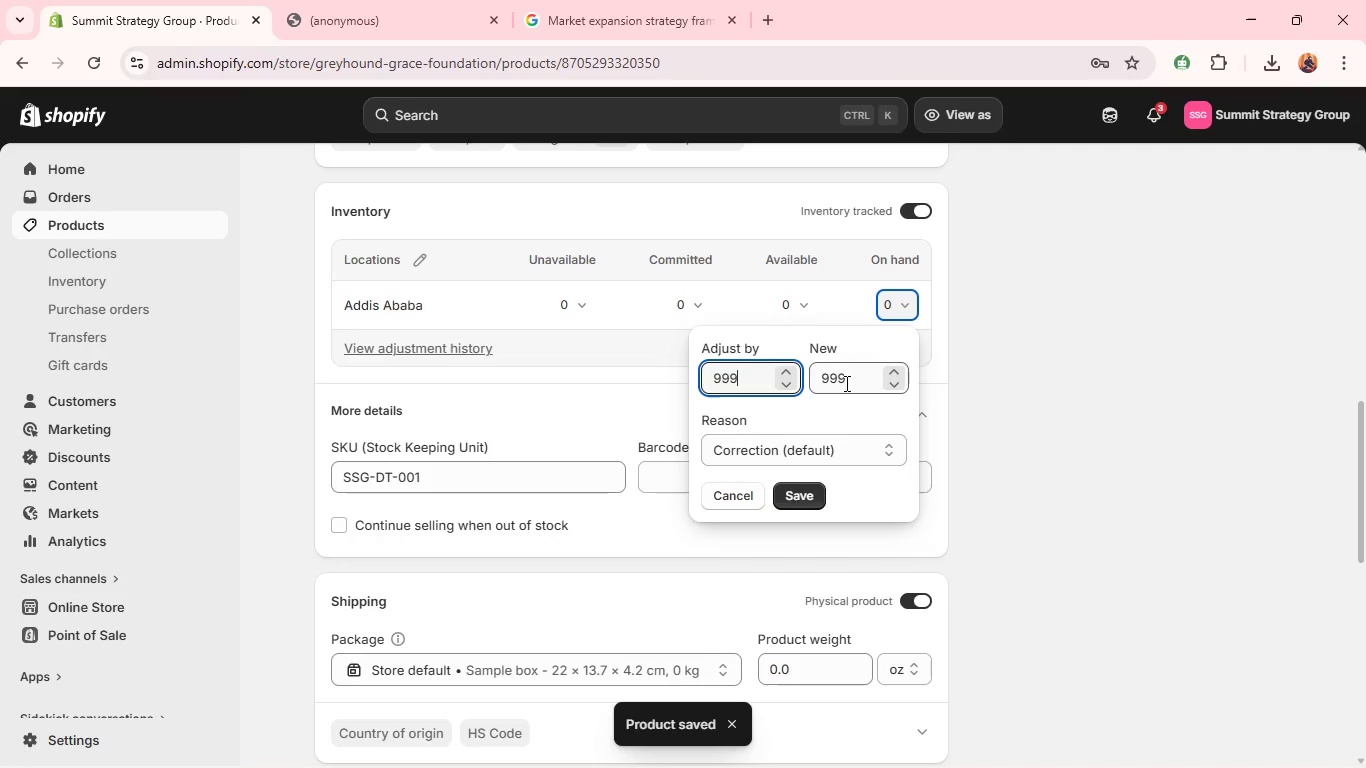 
key(Enter)
 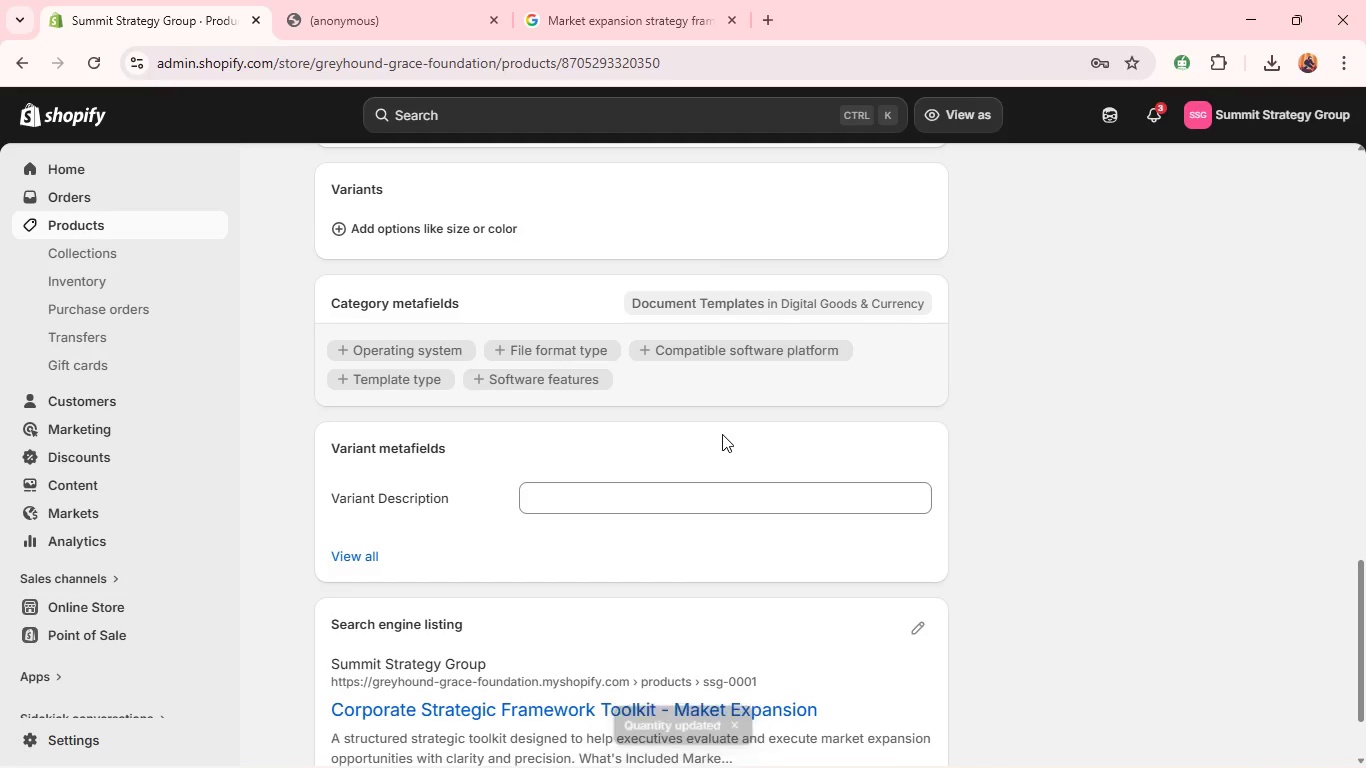 
wait(8.0)
 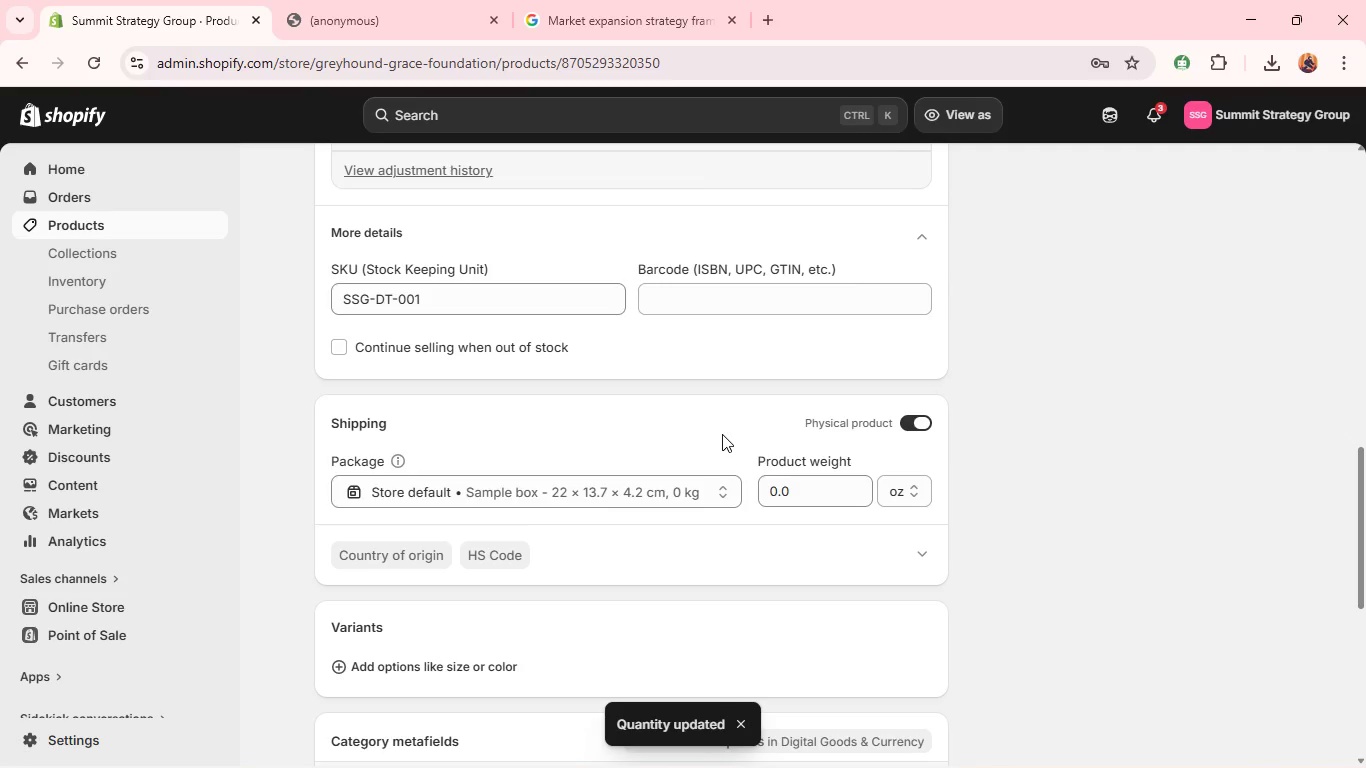 
left_click([898, 514])
 